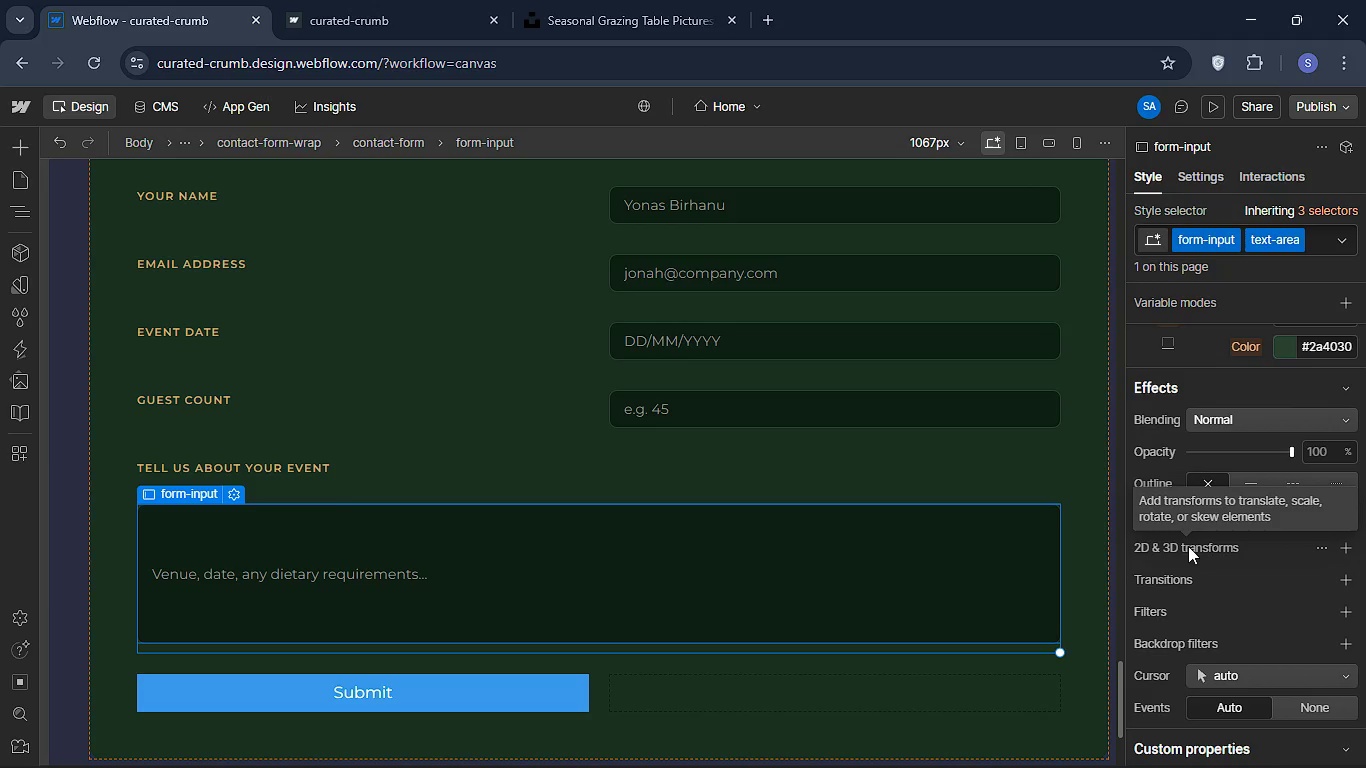 
wait(5.98)
 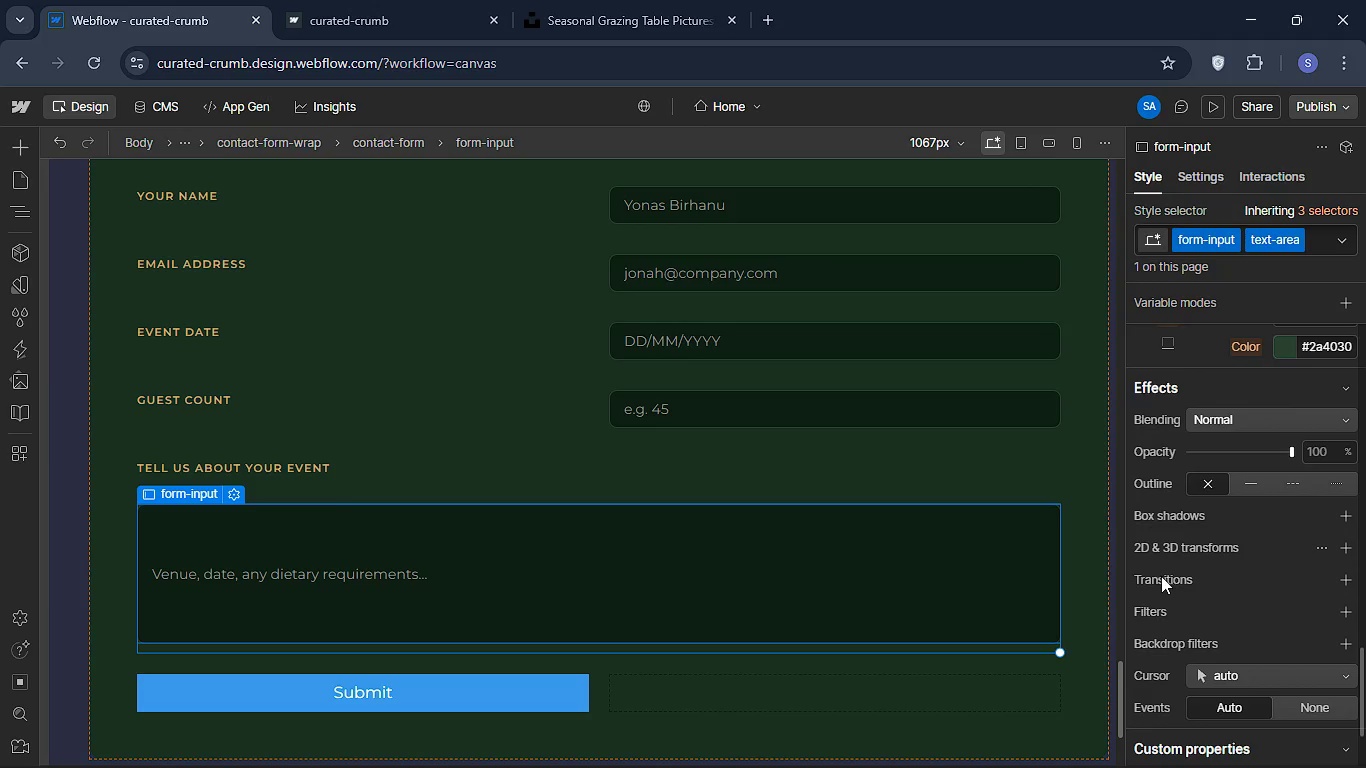 
scroll: coordinate [1218, 549], scroll_direction: down, amount: 2.0
 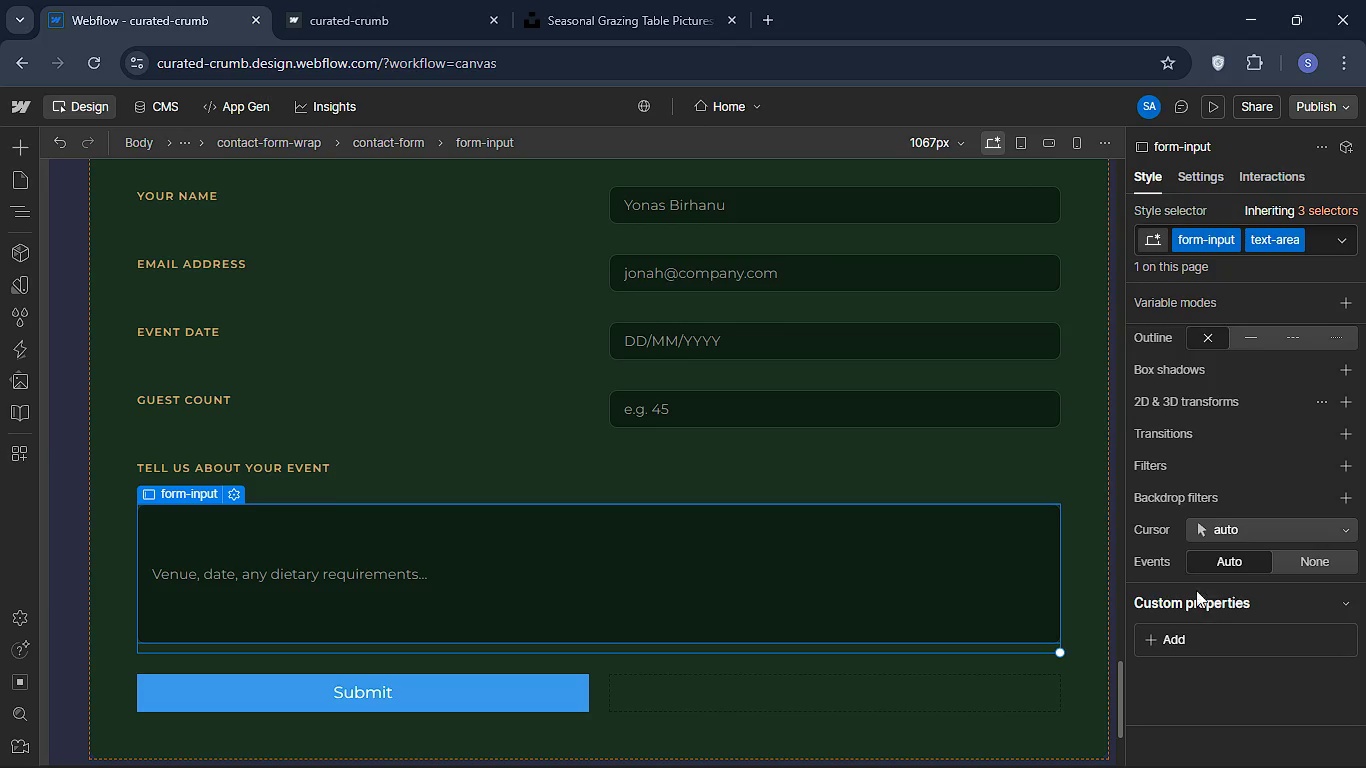 
scroll: coordinate [1230, 479], scroll_direction: up, amount: 2.0
 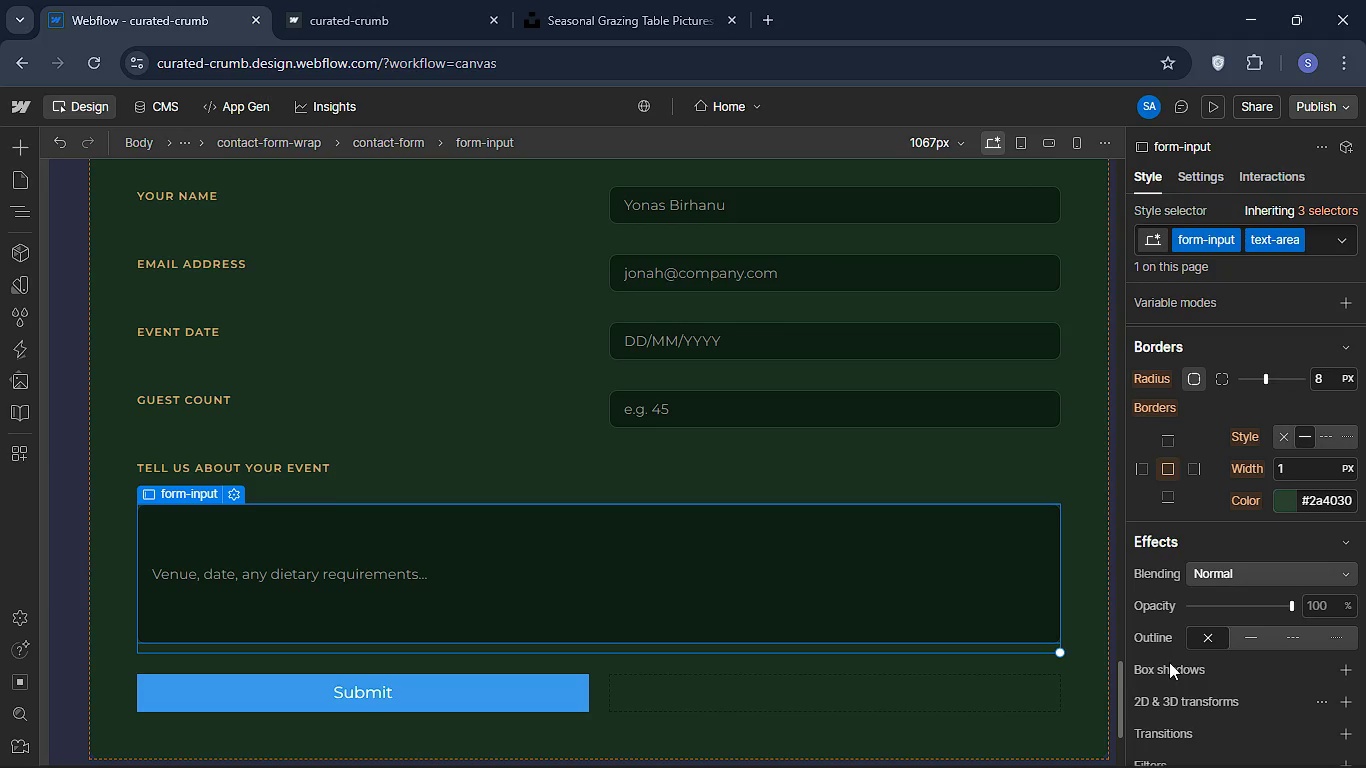 
scroll: coordinate [1140, 617], scroll_direction: down, amount: 1.0
 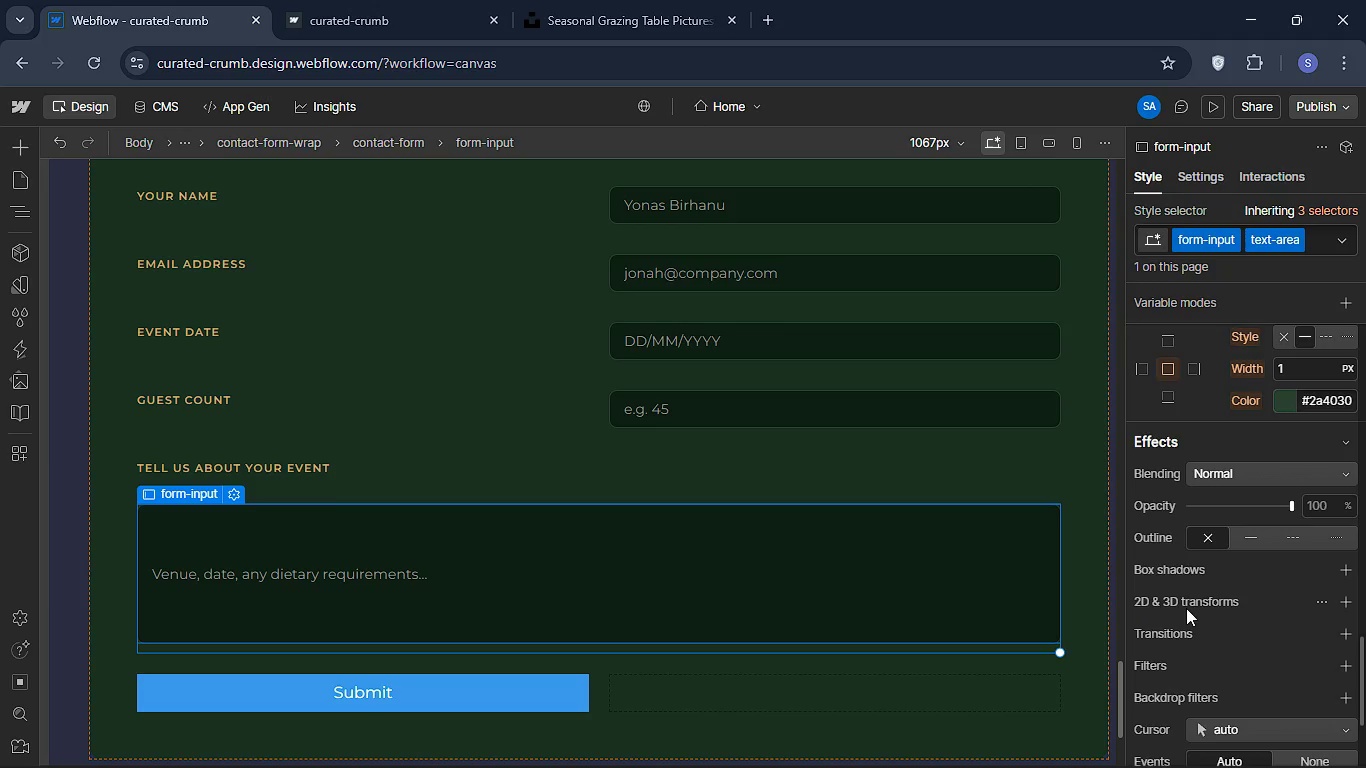 
scroll: coordinate [1207, 584], scroll_direction: up, amount: 8.0
 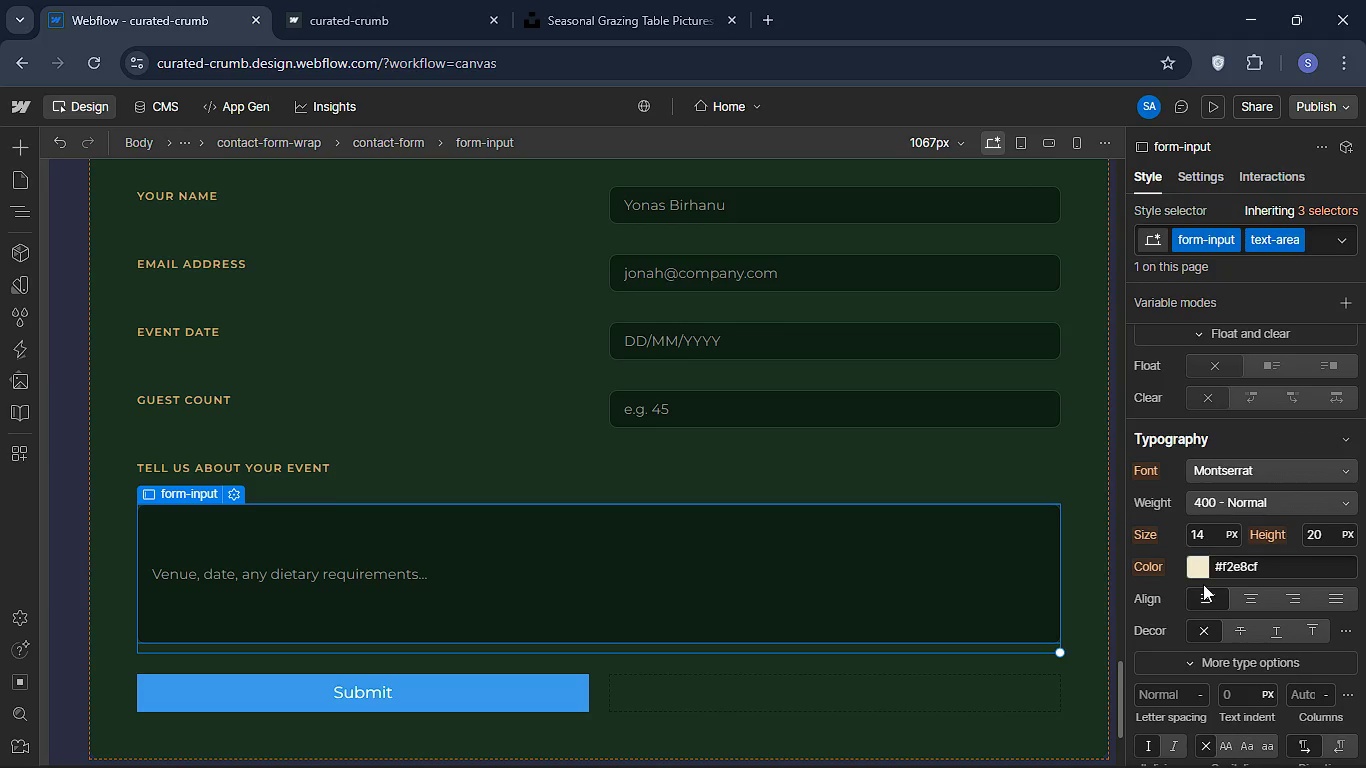 
wait(15.38)
 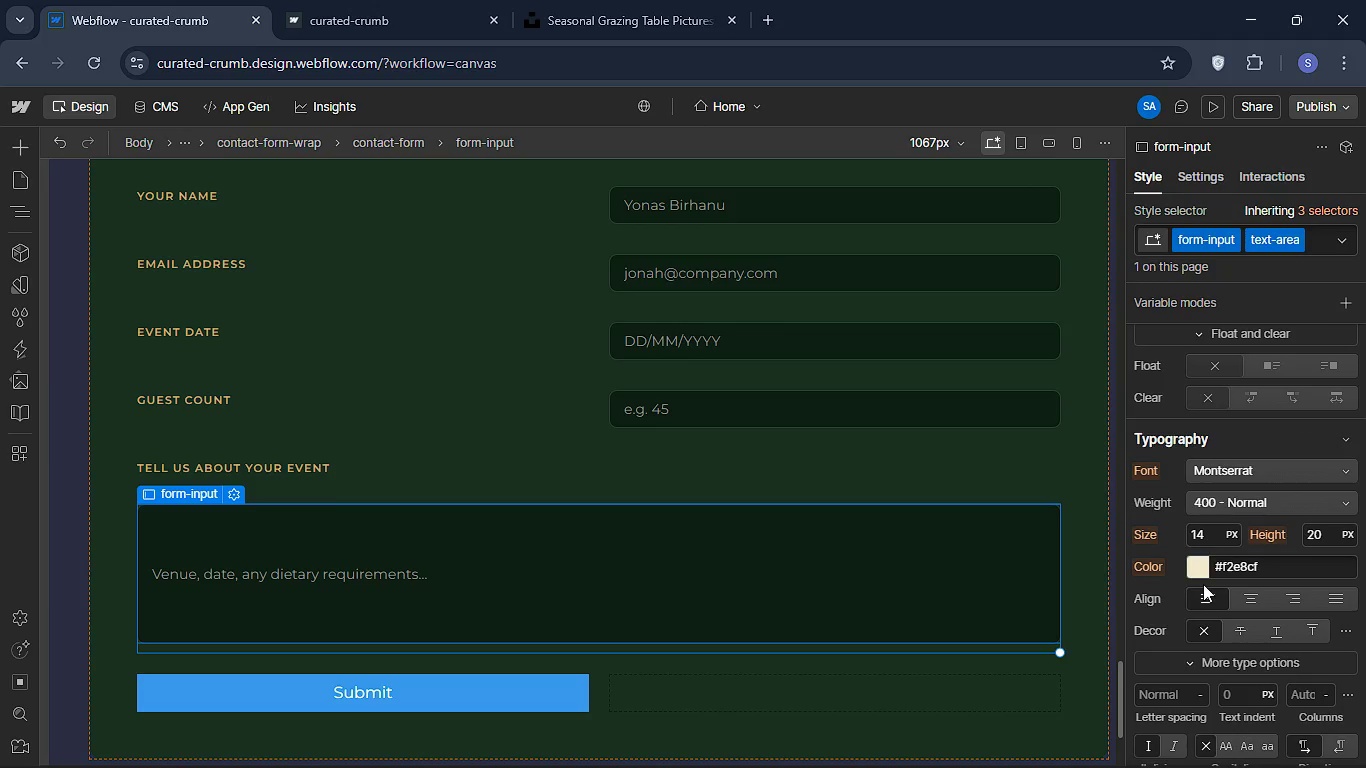 
left_click([1237, 665])
 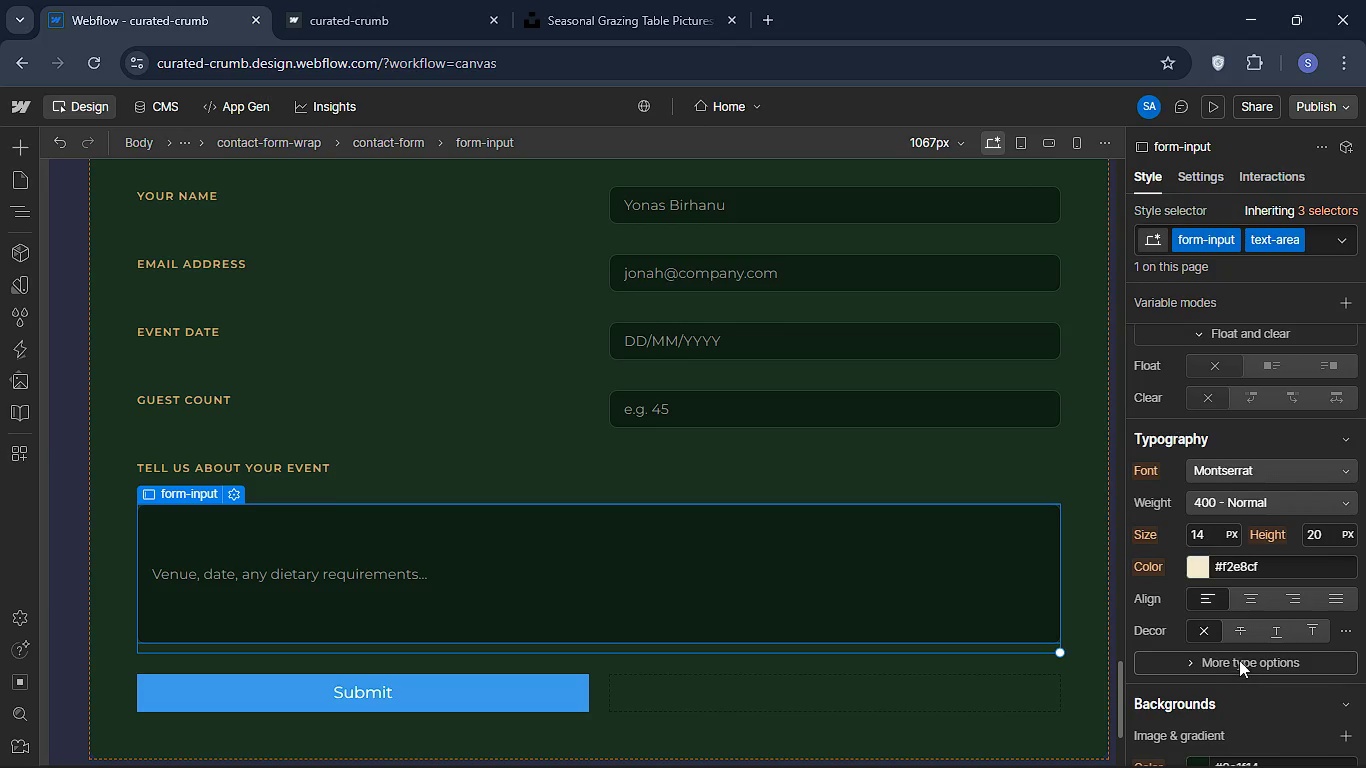 
scroll: coordinate [1251, 655], scroll_direction: down, amount: 2.0
 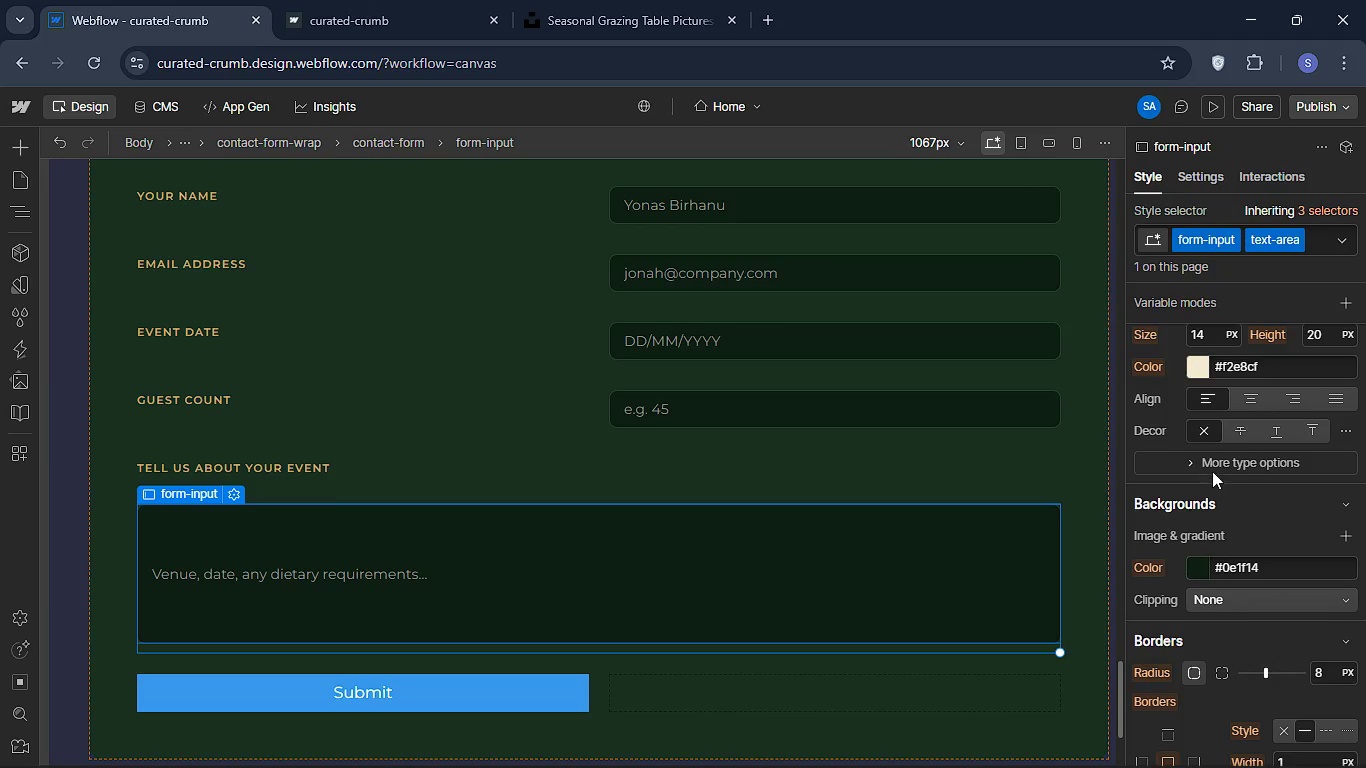 
scroll: coordinate [1216, 562], scroll_direction: up, amount: 2.0
 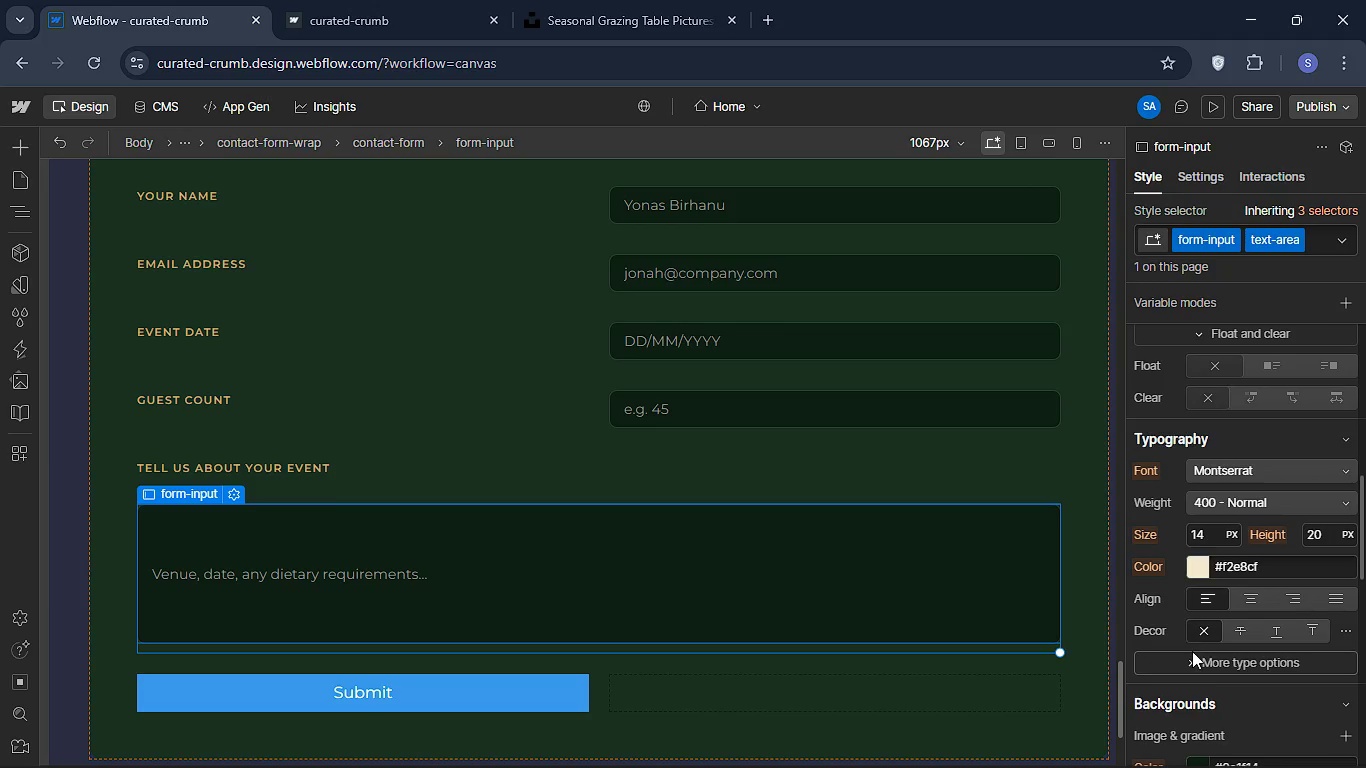 
left_click([1184, 657])
 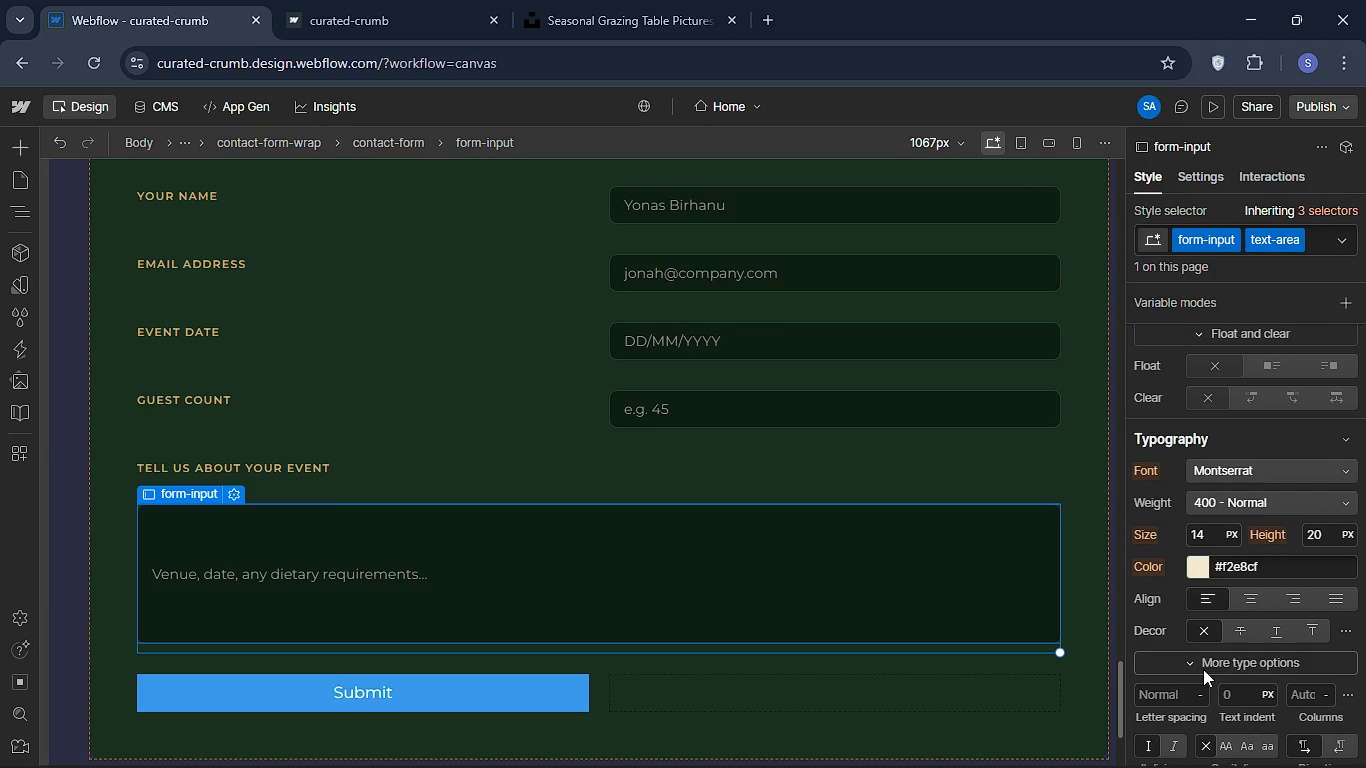 
scroll: coordinate [1288, 695], scroll_direction: down, amount: 3.0
 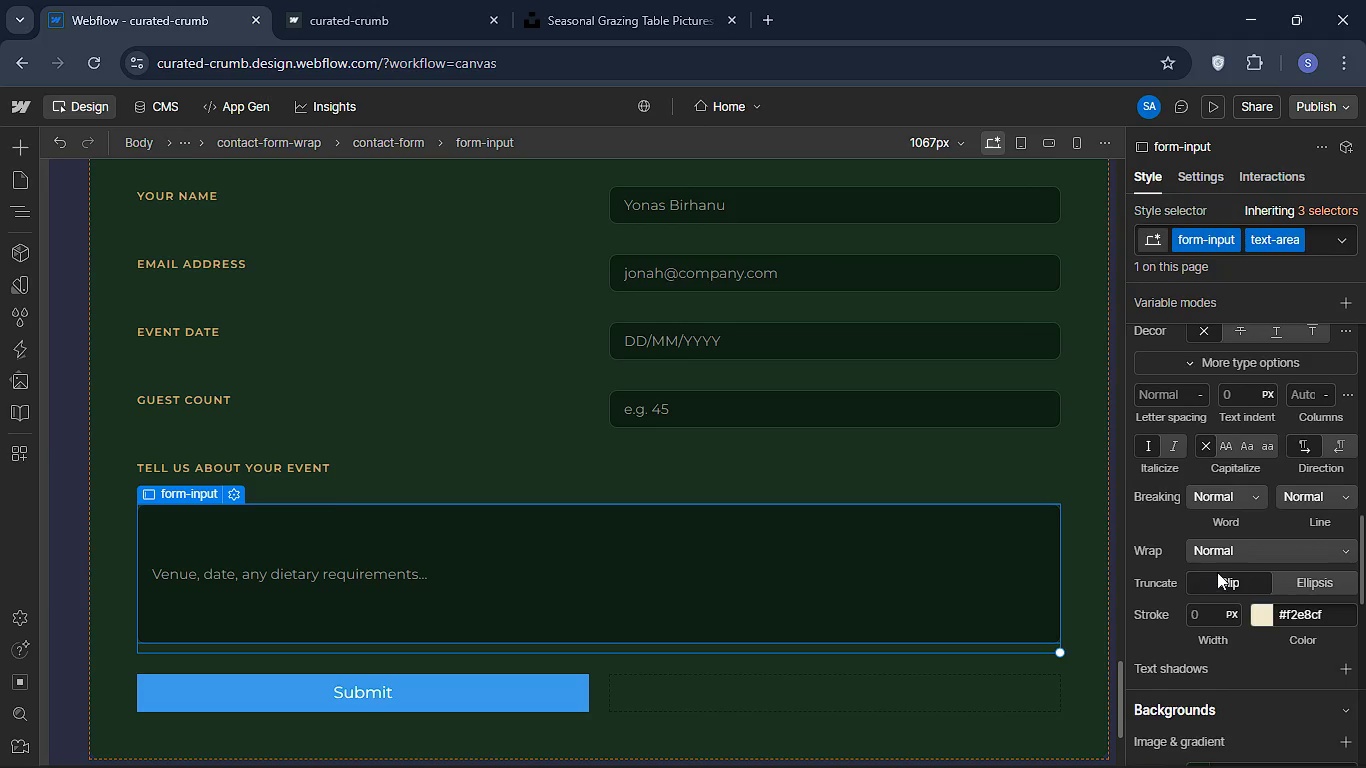 
left_click([1229, 544])
 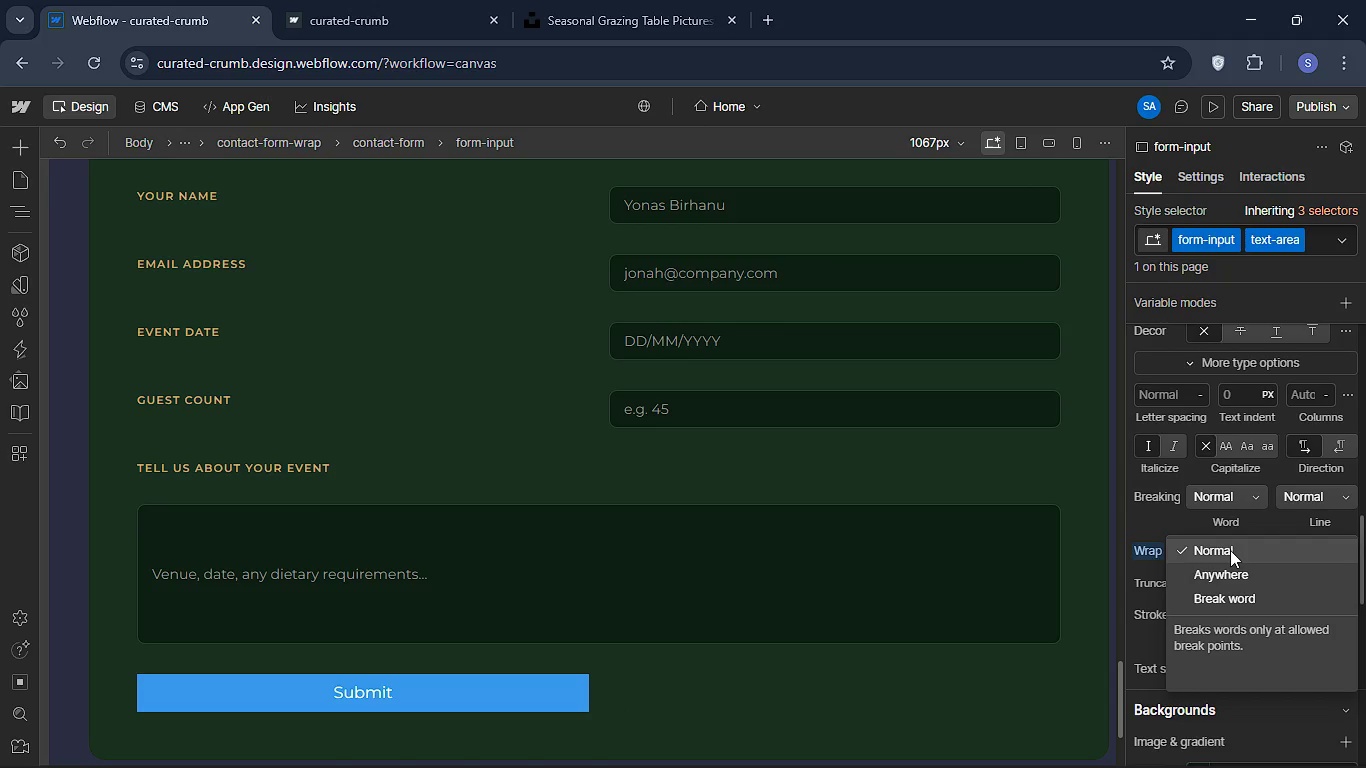 
left_click([1230, 550])
 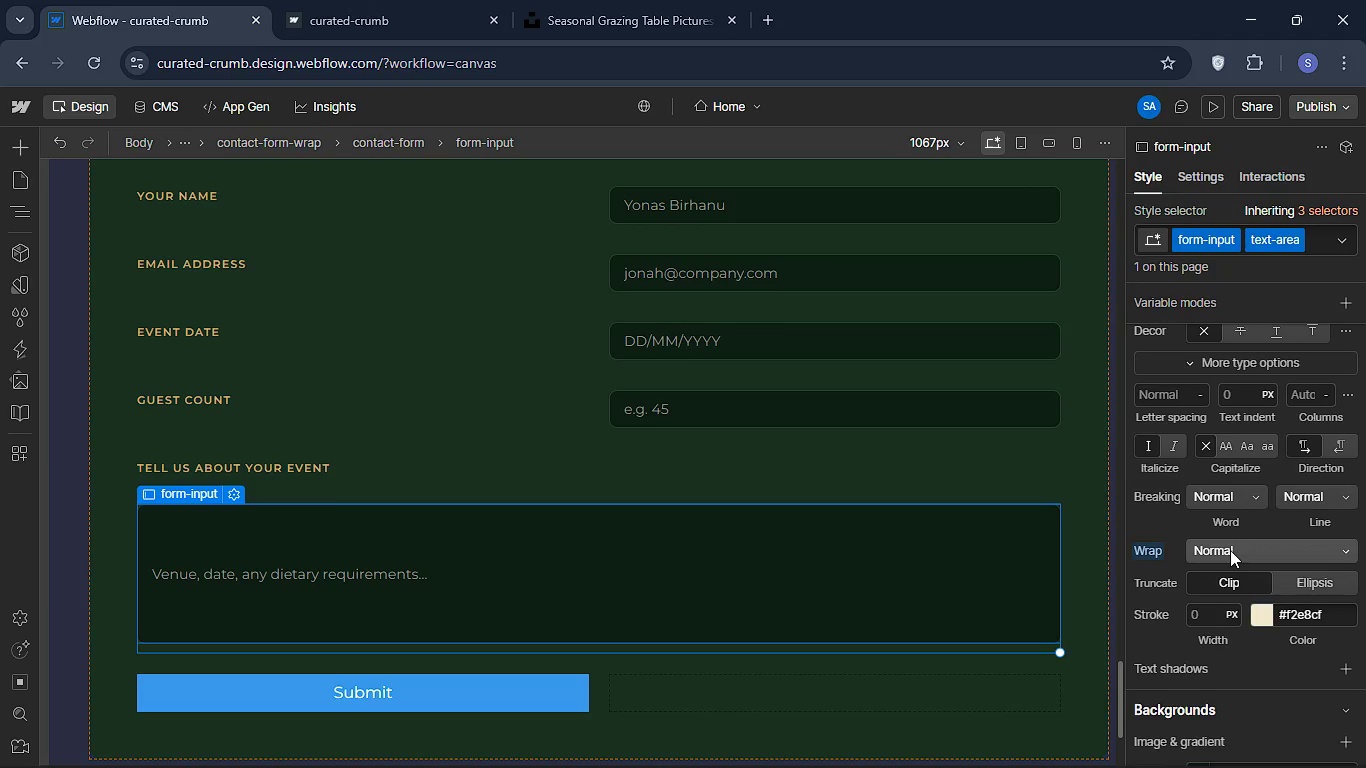 
left_click([1230, 550])
 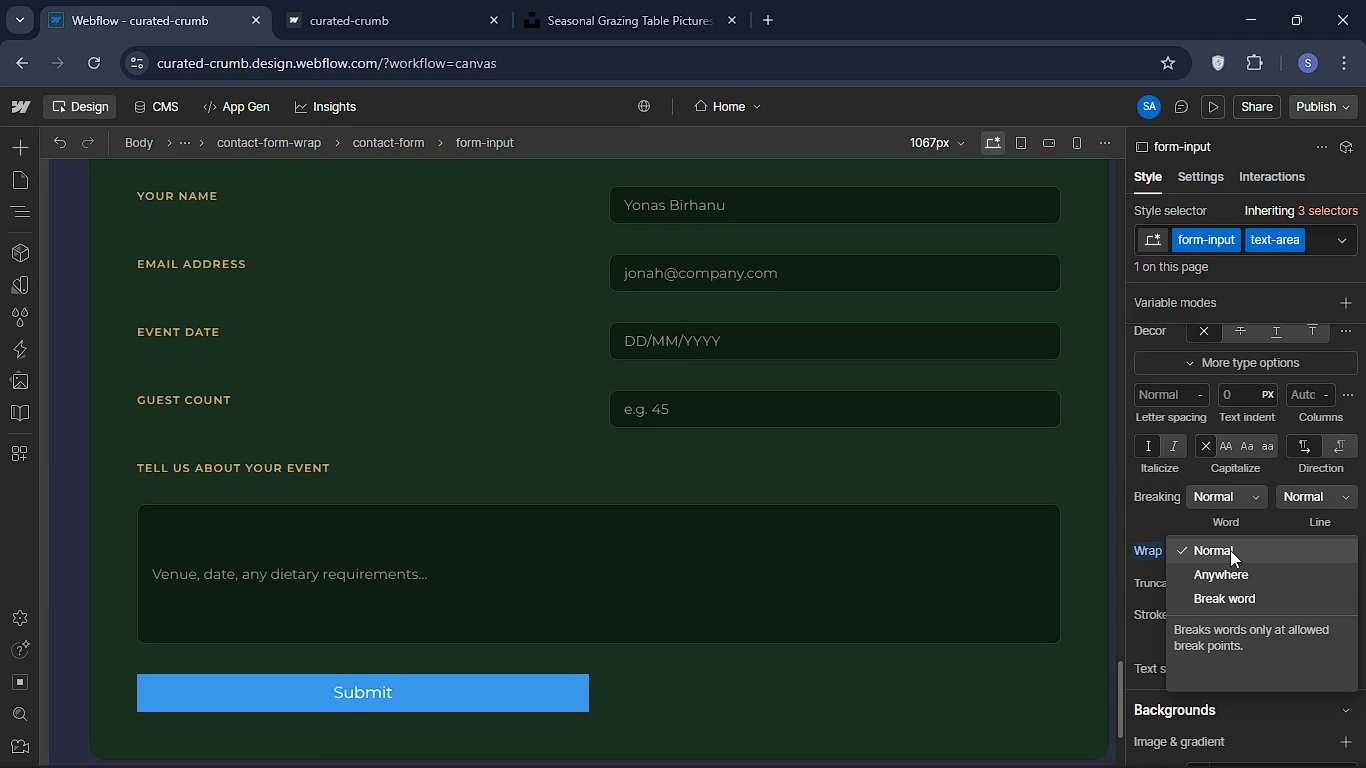 
left_click([1230, 550])
 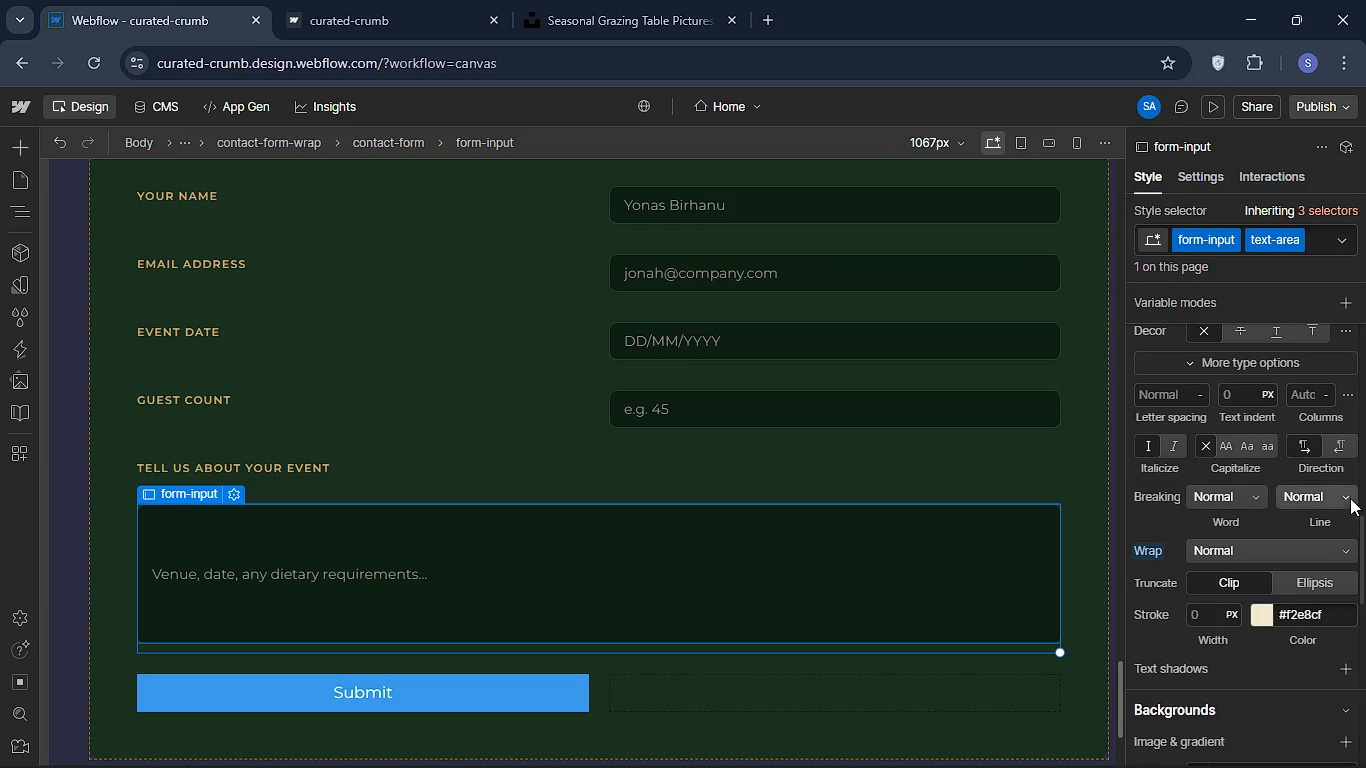 
left_click([1237, 495])
 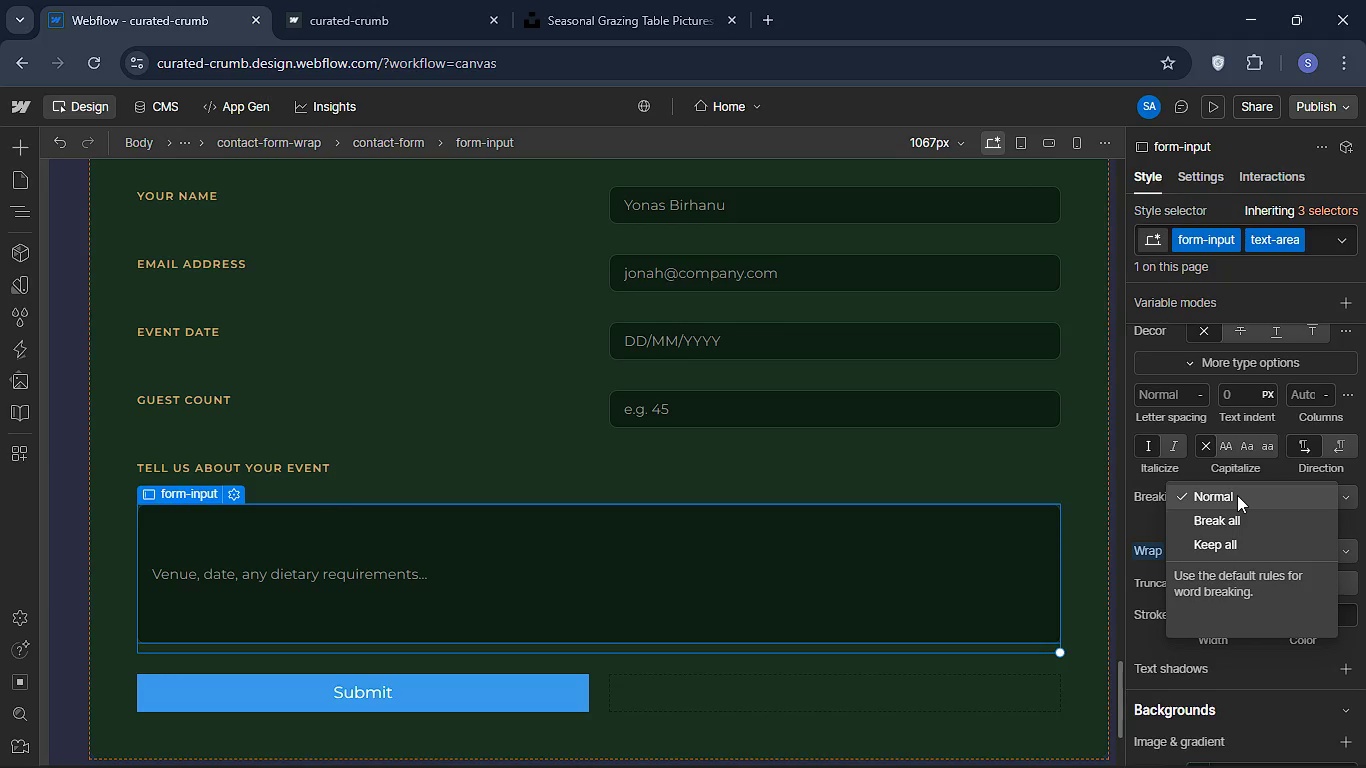 
left_click([1237, 495])
 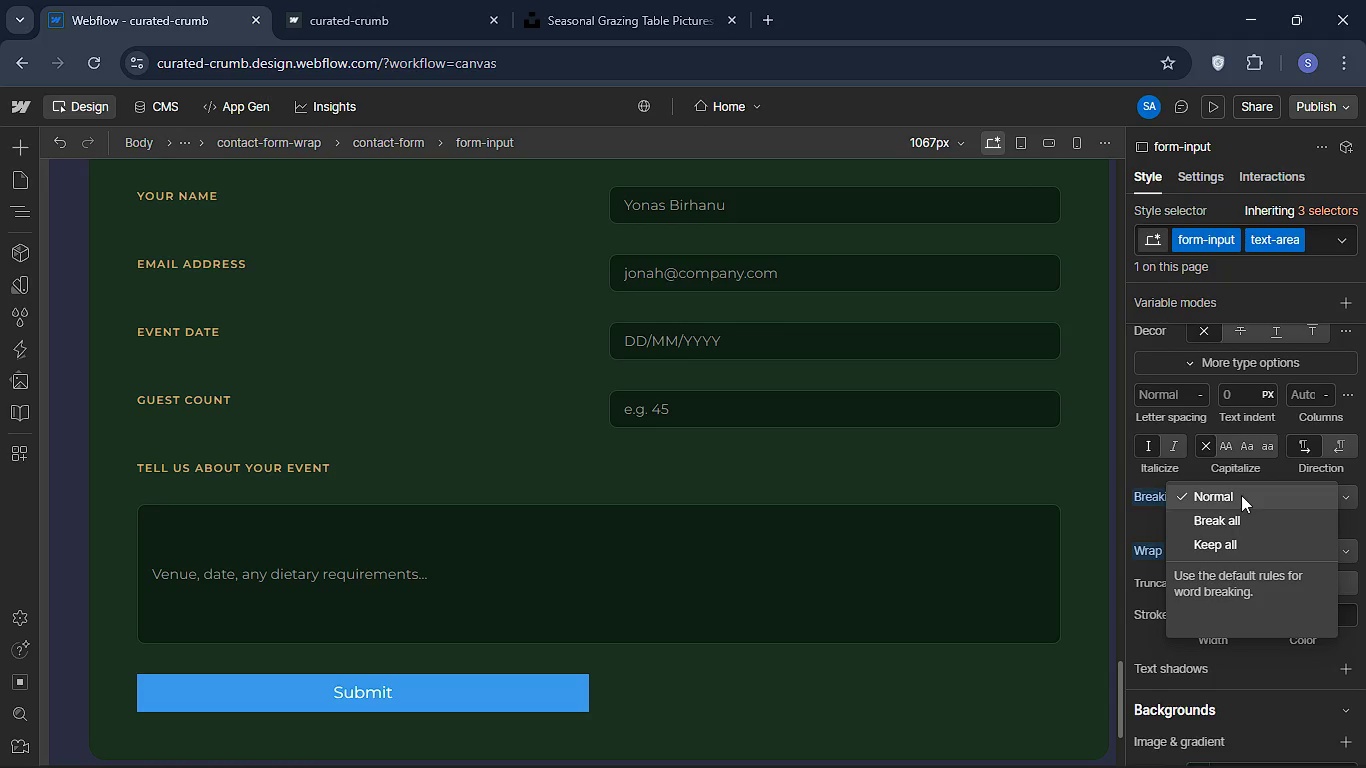 
left_click([1241, 495])
 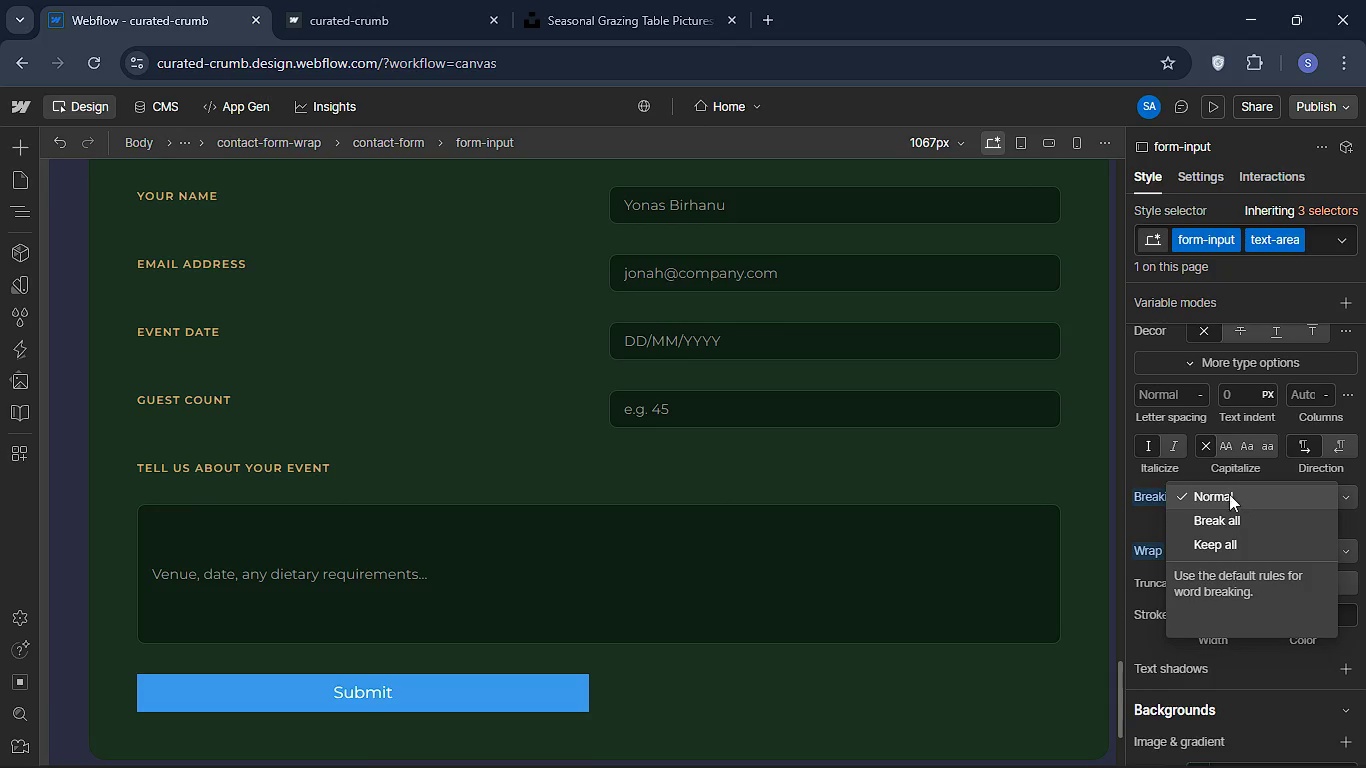 
left_click([1223, 497])
 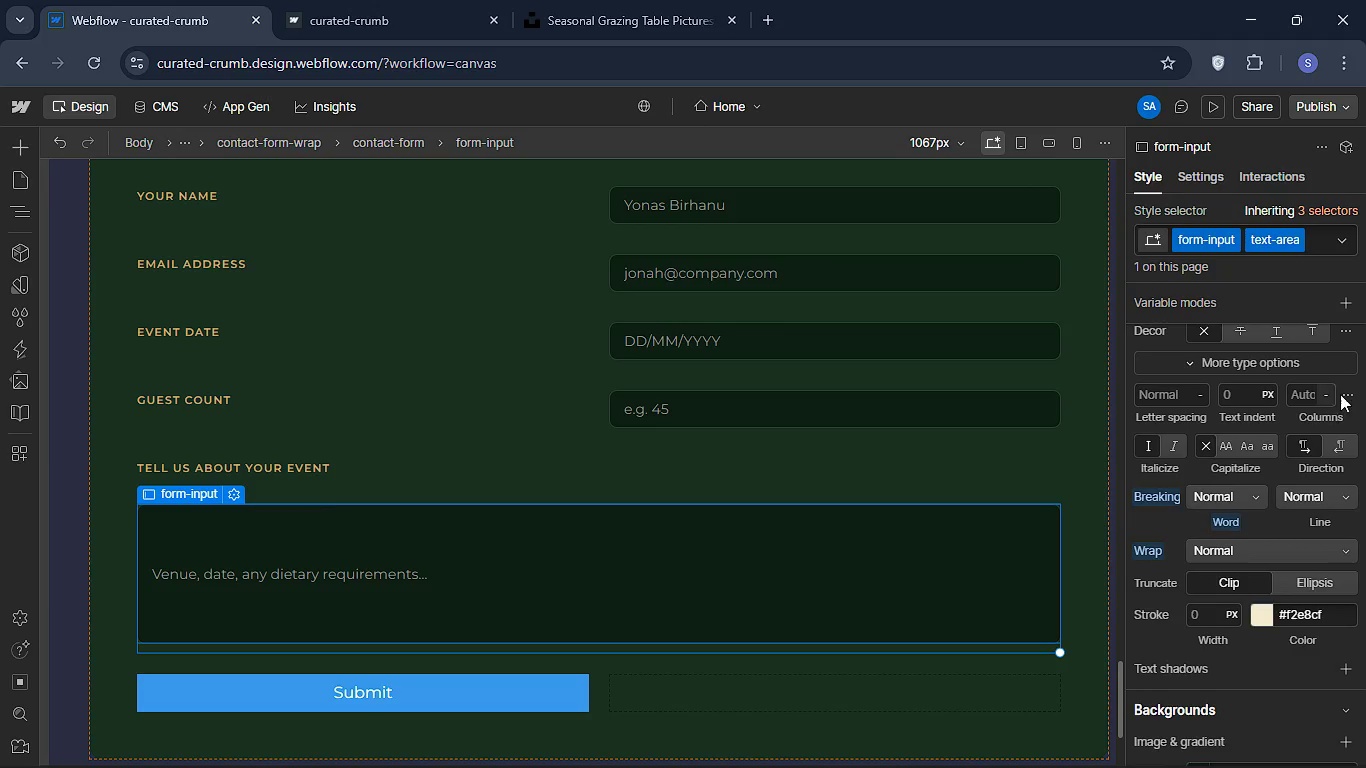 
left_click([1344, 392])
 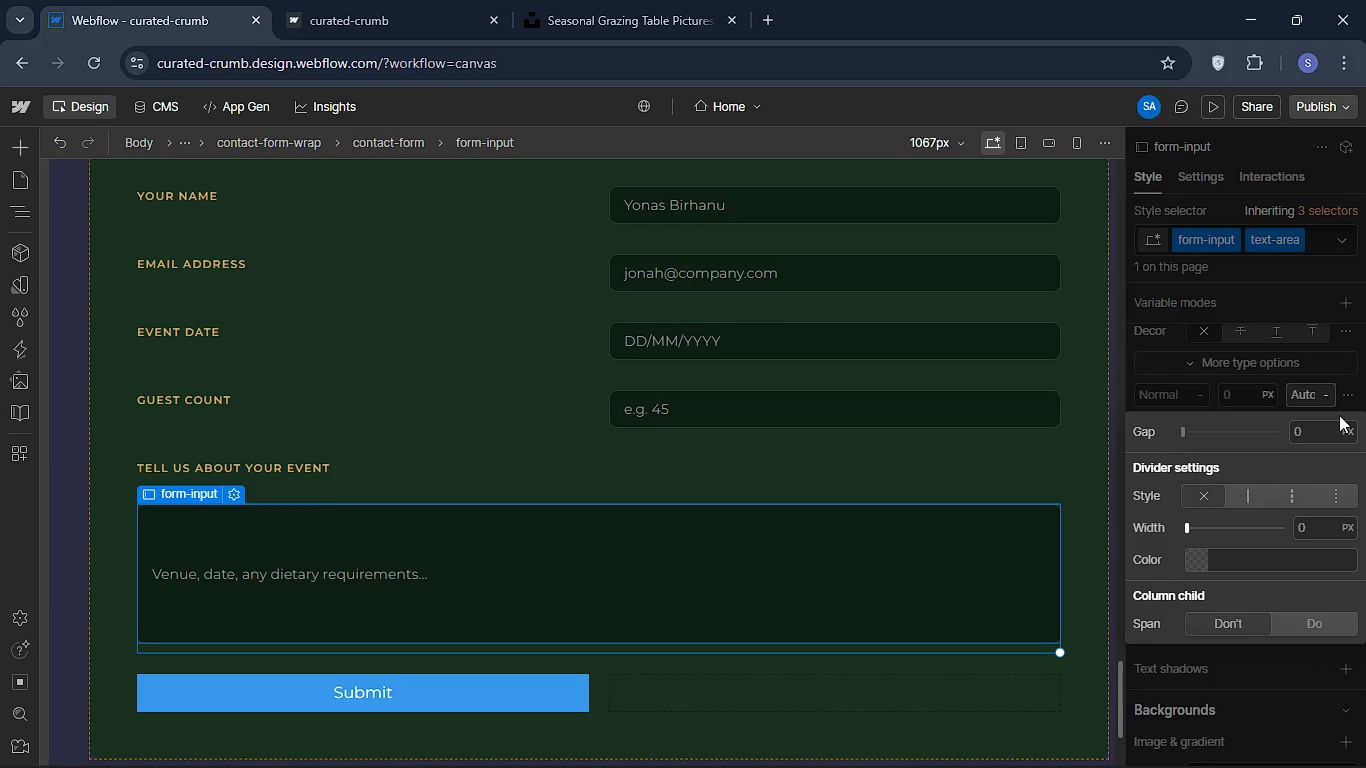 
mouse_move([1218, 520])
 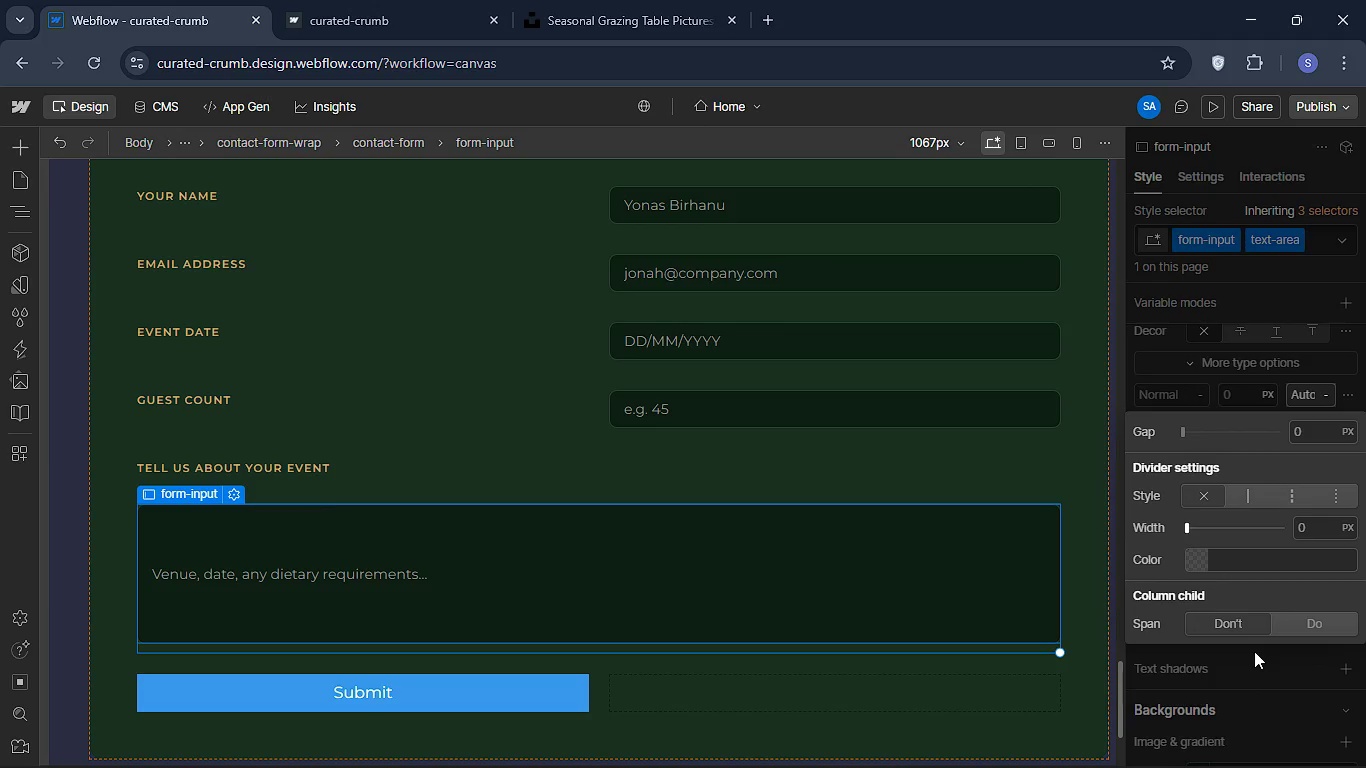 
mouse_move([1289, 428])
 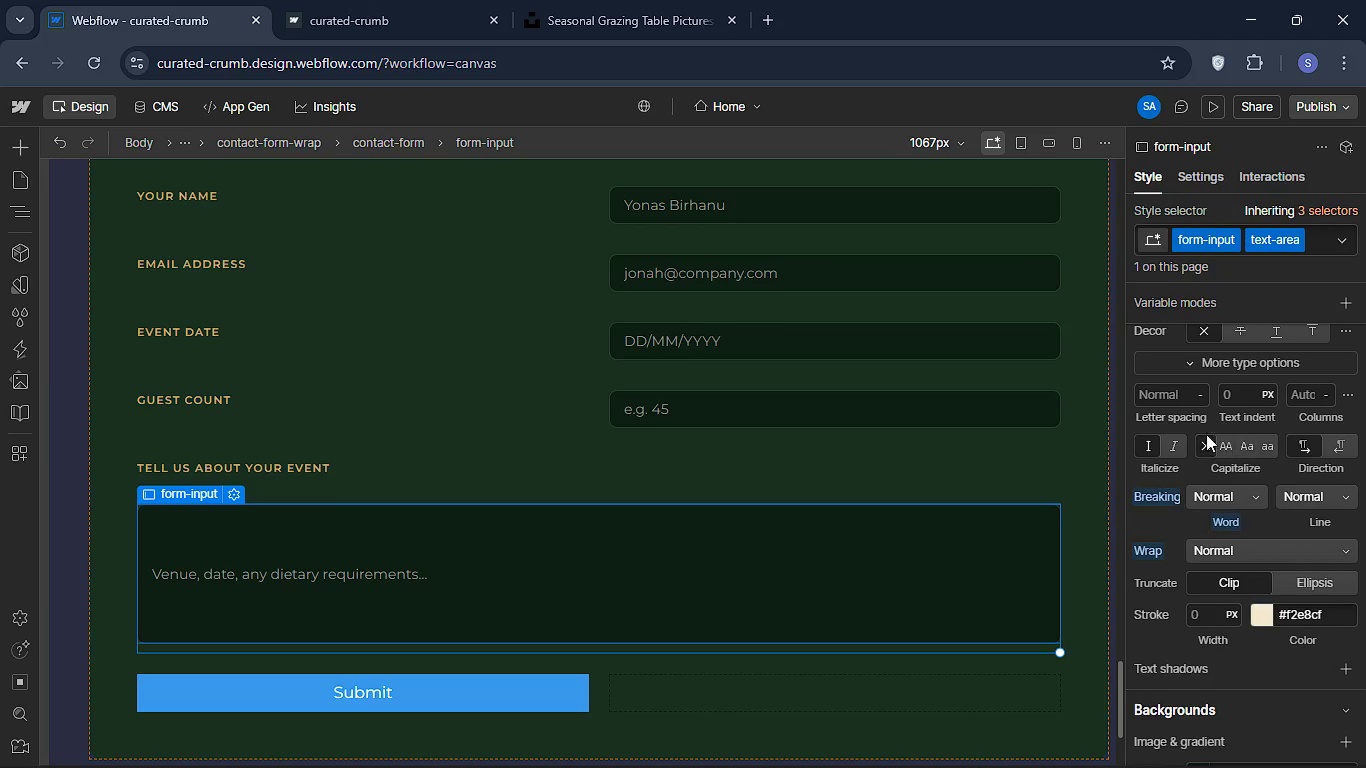 
mouse_move([1182, 407])
 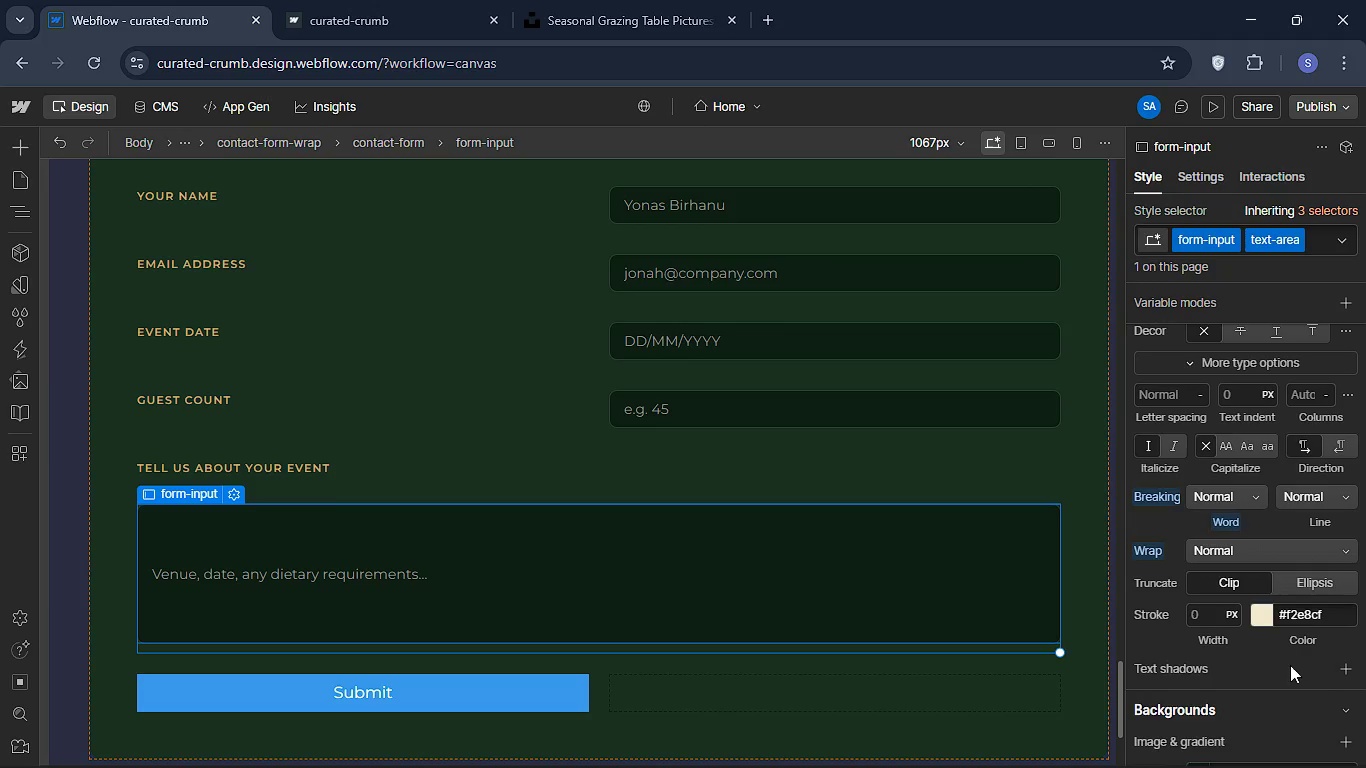 
wait(7.18)
 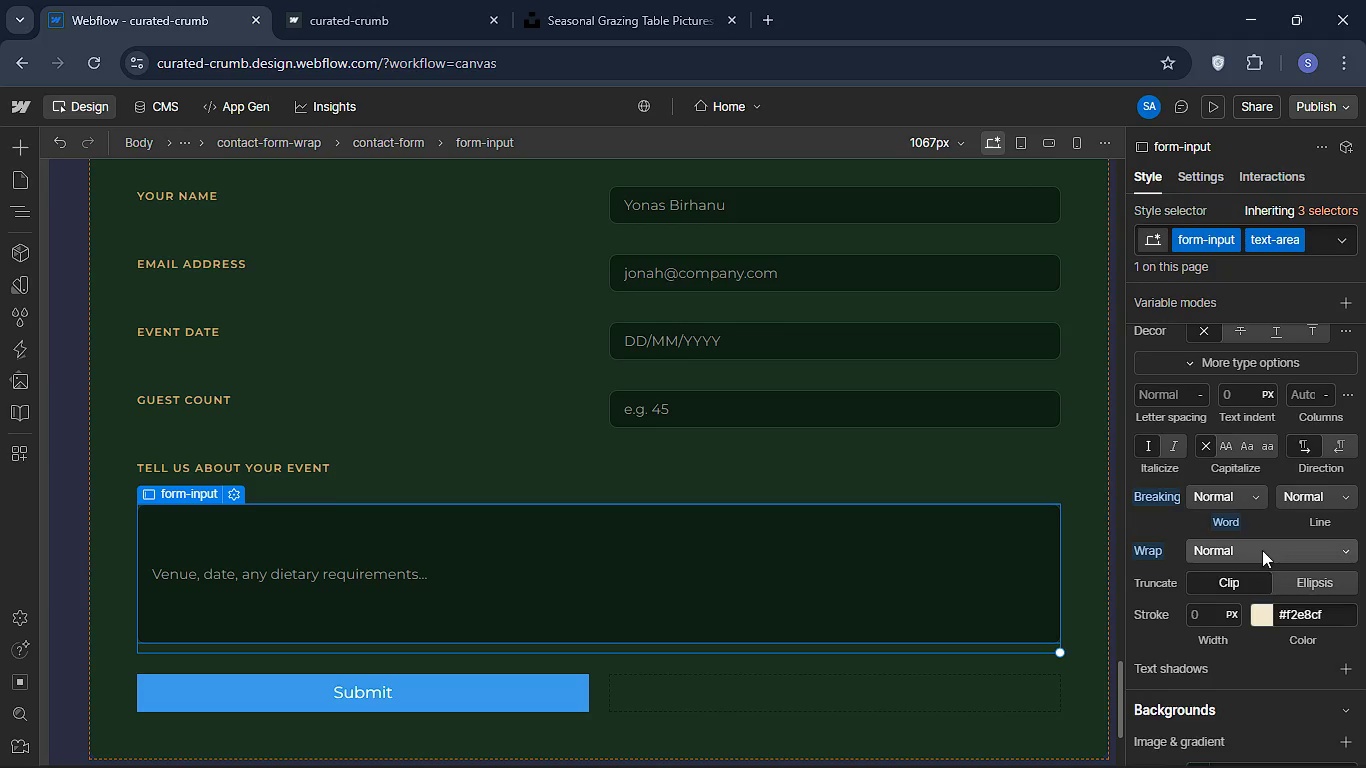 
scroll: coordinate [1292, 609], scroll_direction: up, amount: 1.0
 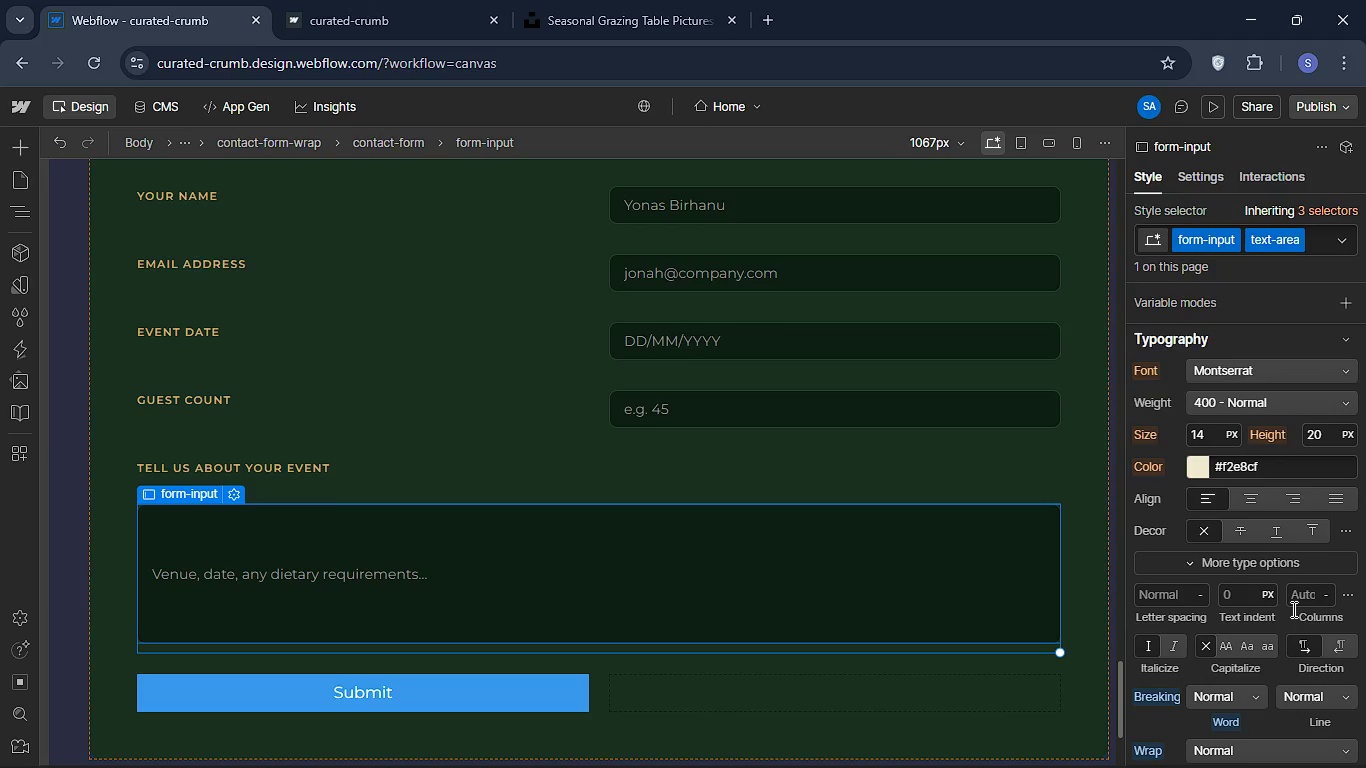 
scroll: coordinate [1292, 609], scroll_direction: down, amount: 1.0
 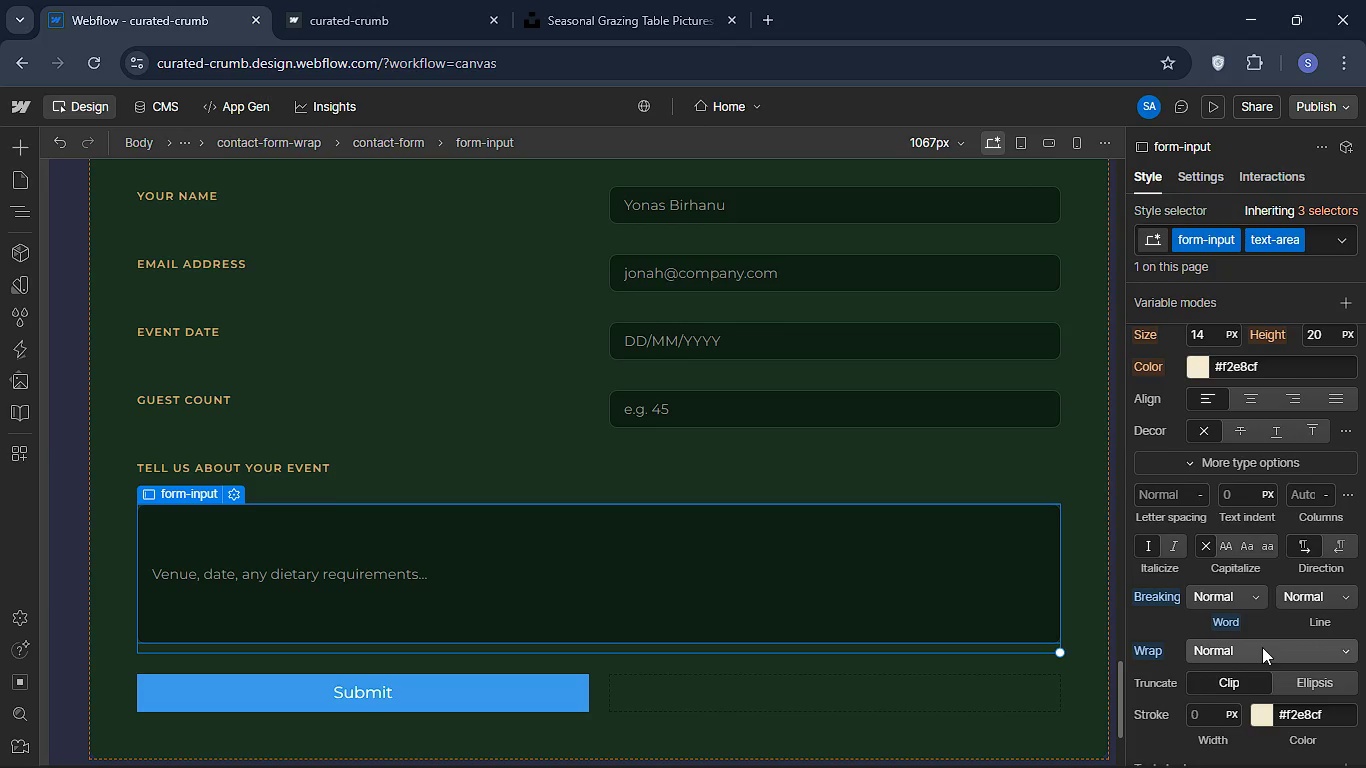 
wait(25.57)
 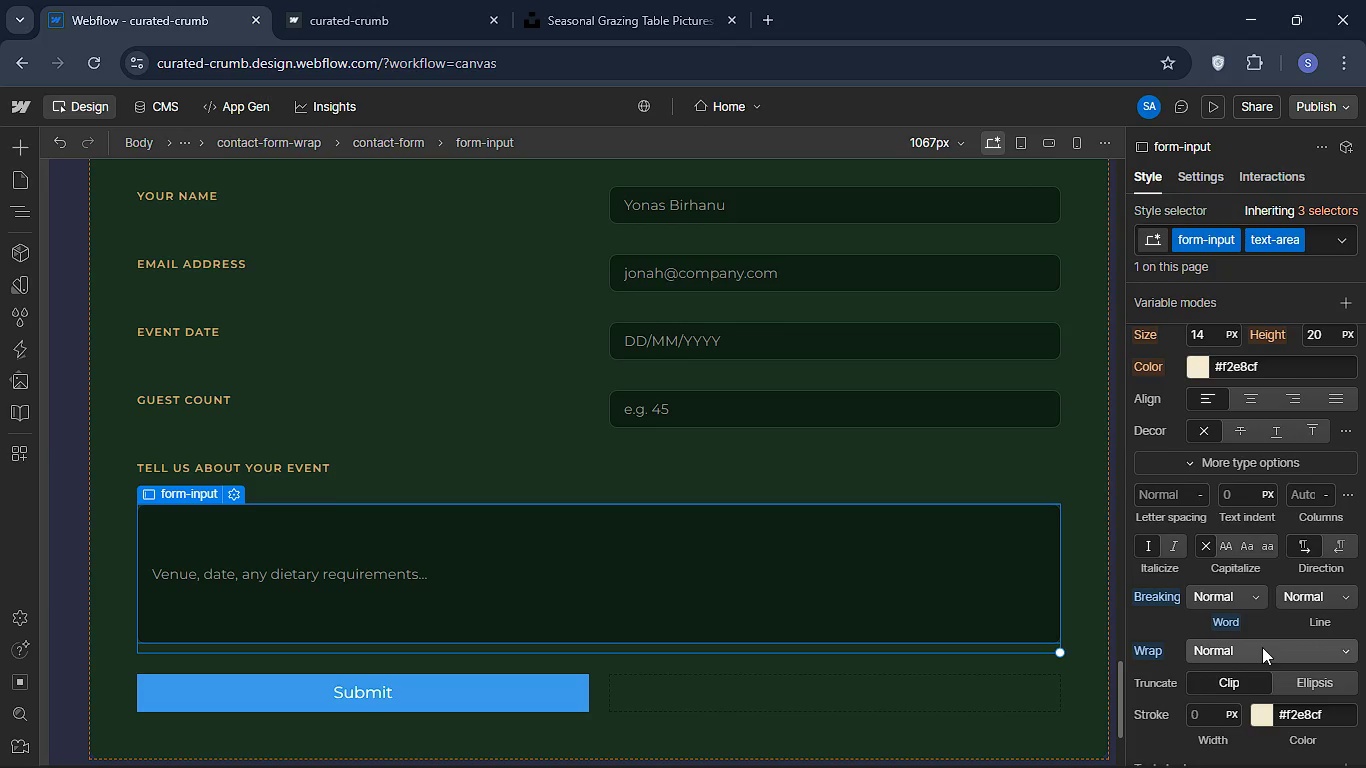 
left_click([18, 206])
 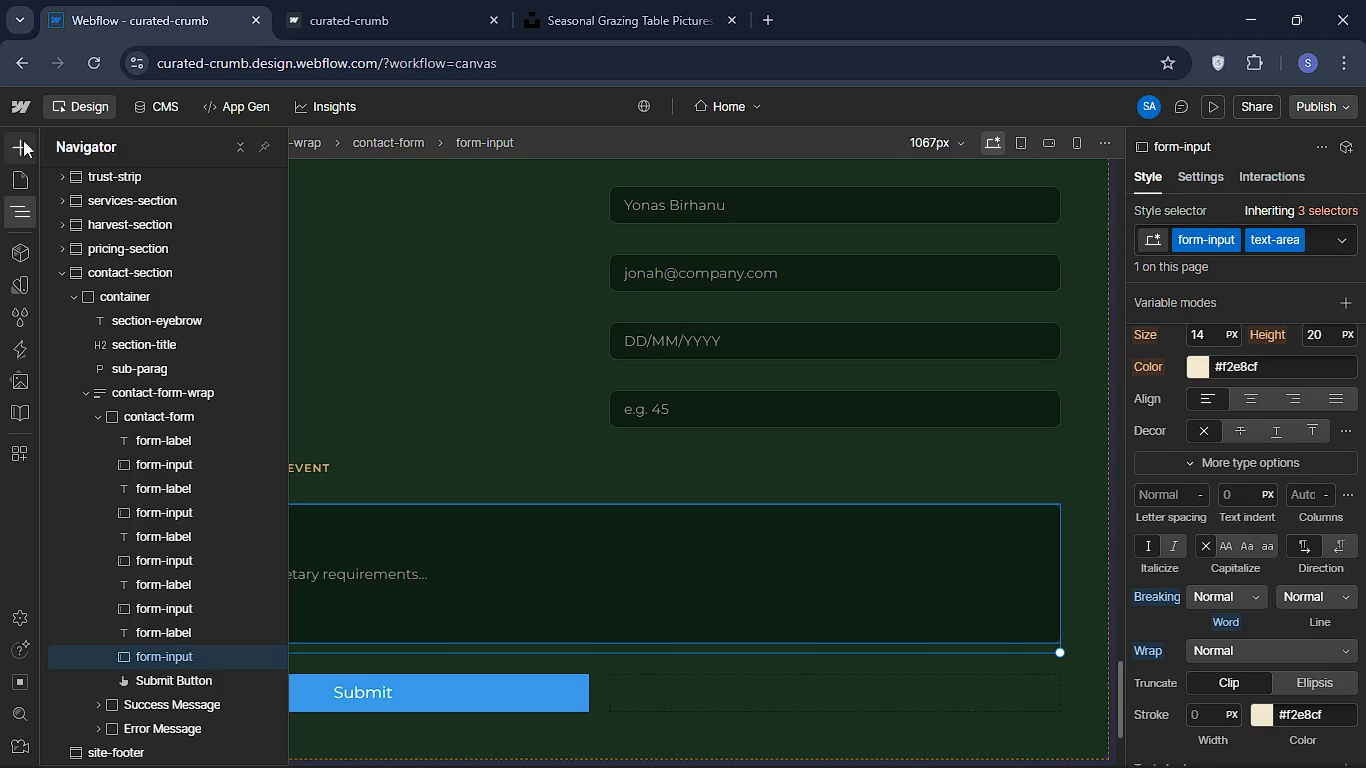 
left_click([23, 140])
 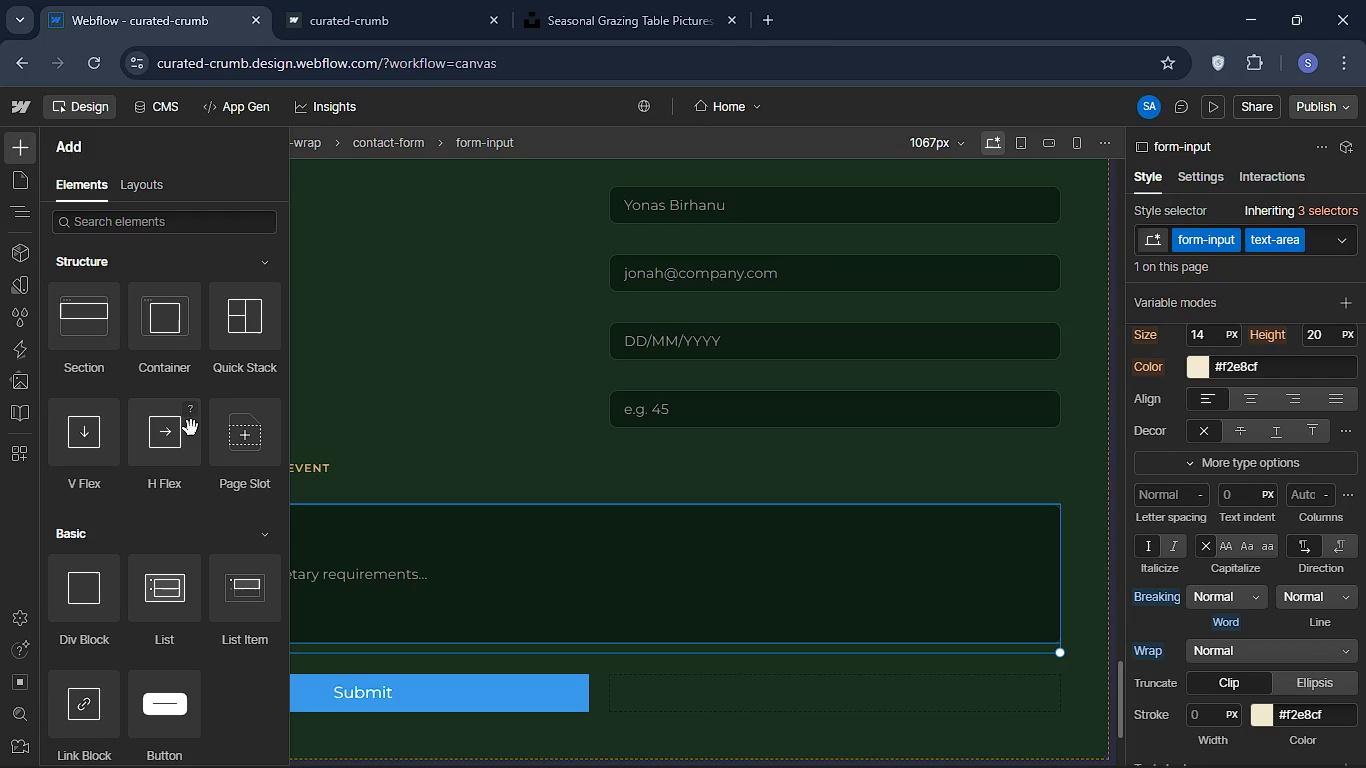 
scroll: coordinate [231, 523], scroll_direction: down, amount: 6.0
 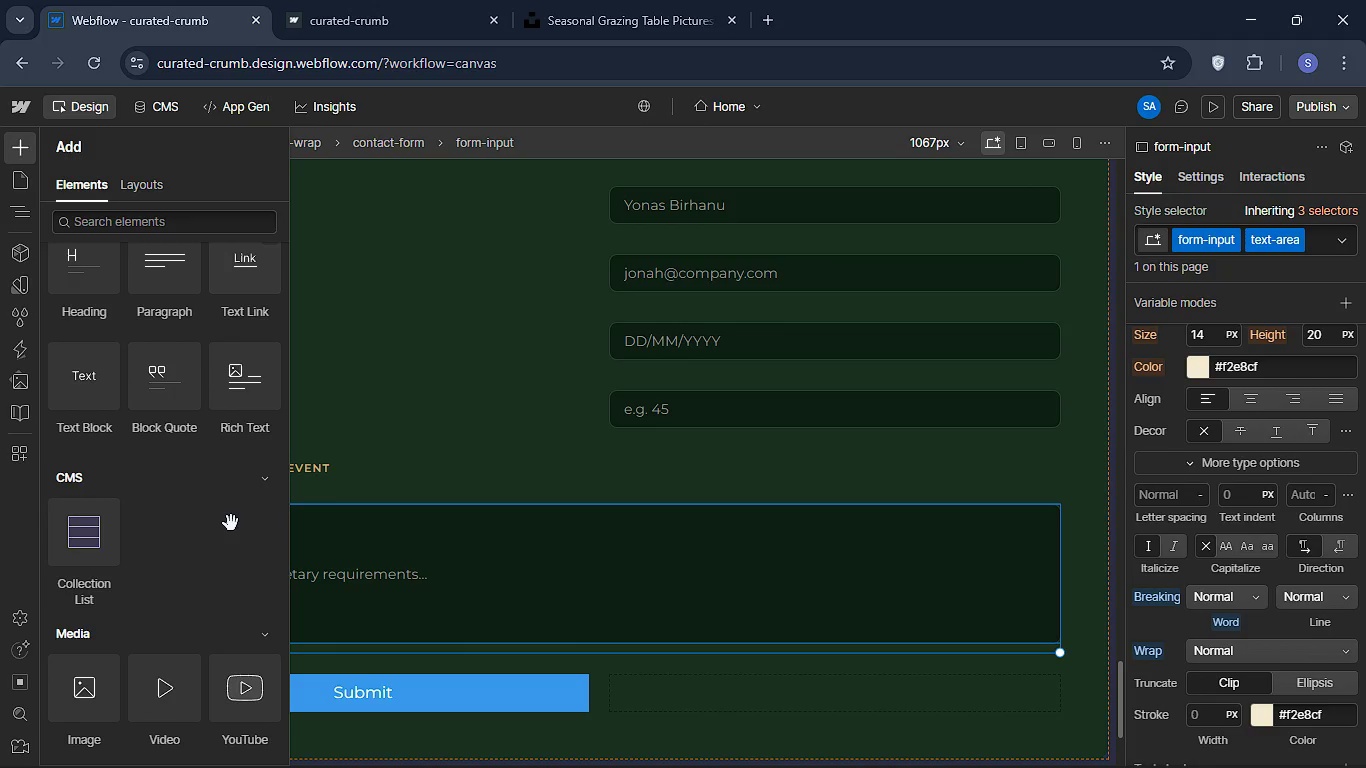 
scroll: coordinate [226, 554], scroll_direction: up, amount: 2.0
 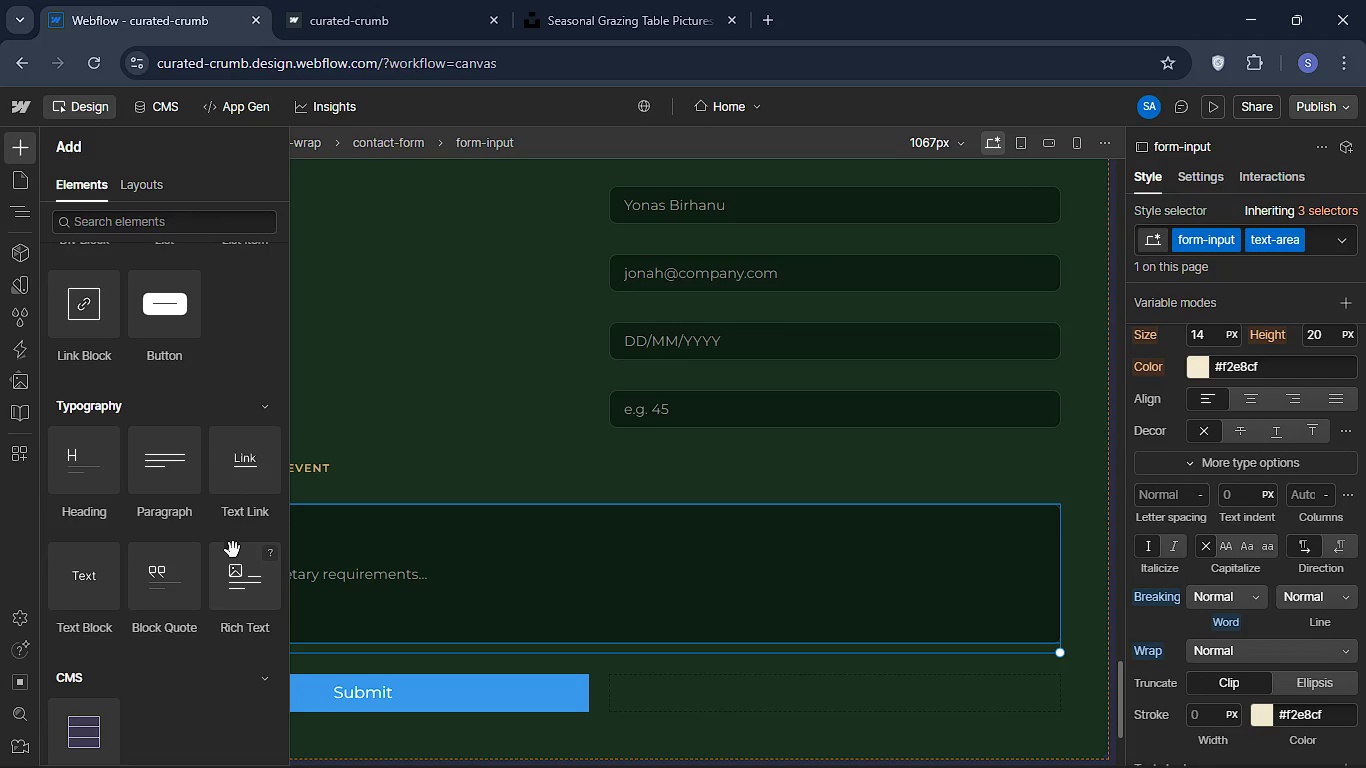 
scroll: coordinate [234, 562], scroll_direction: down, amount: 6.0
 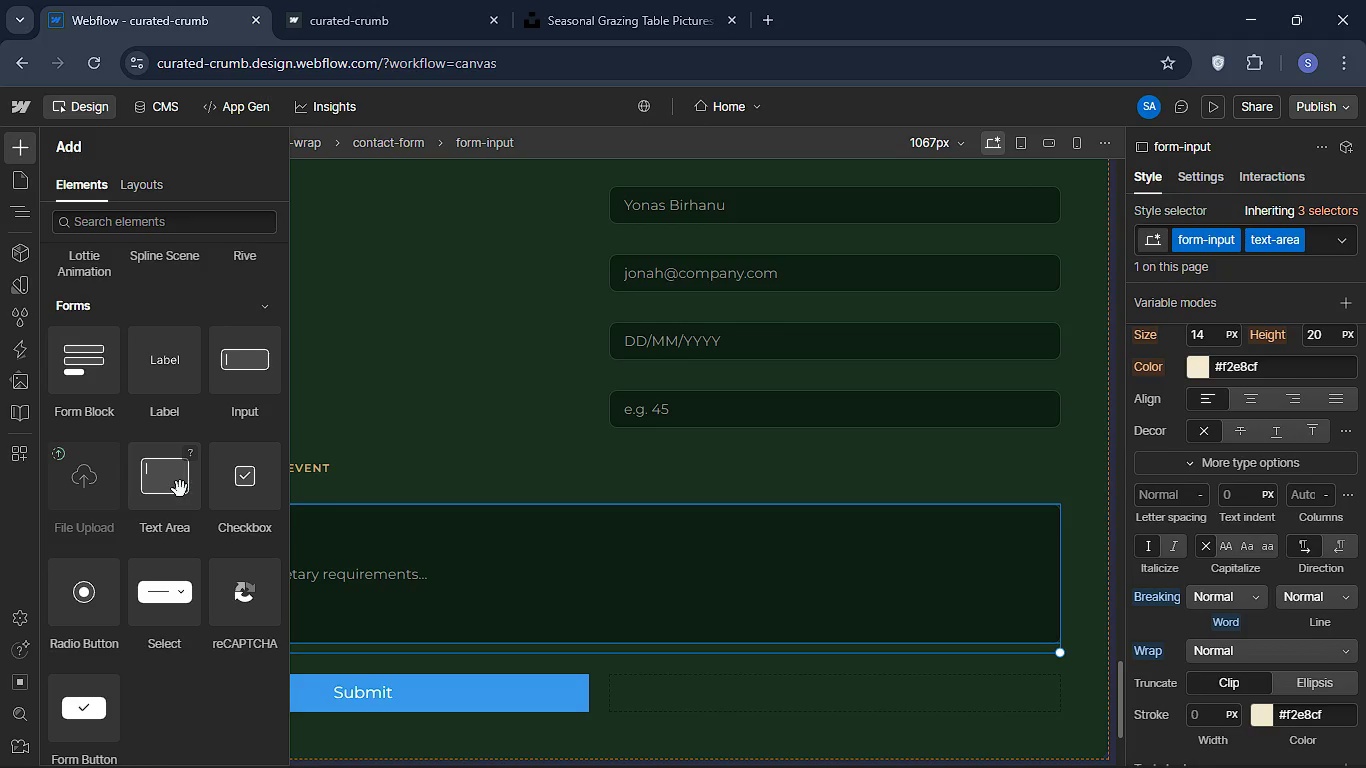 
wait(5.41)
 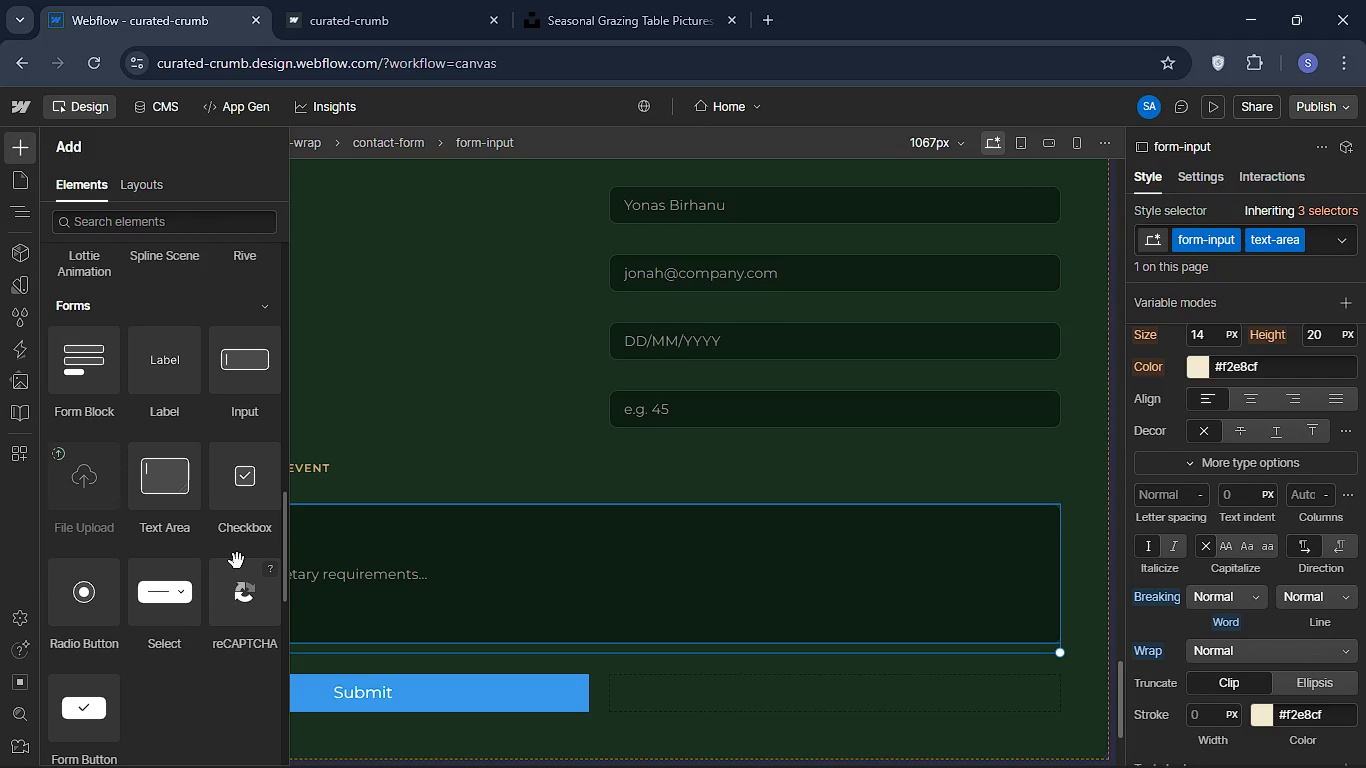 
left_click_drag(start_coordinate=[180, 489], to_coordinate=[391, 552])
 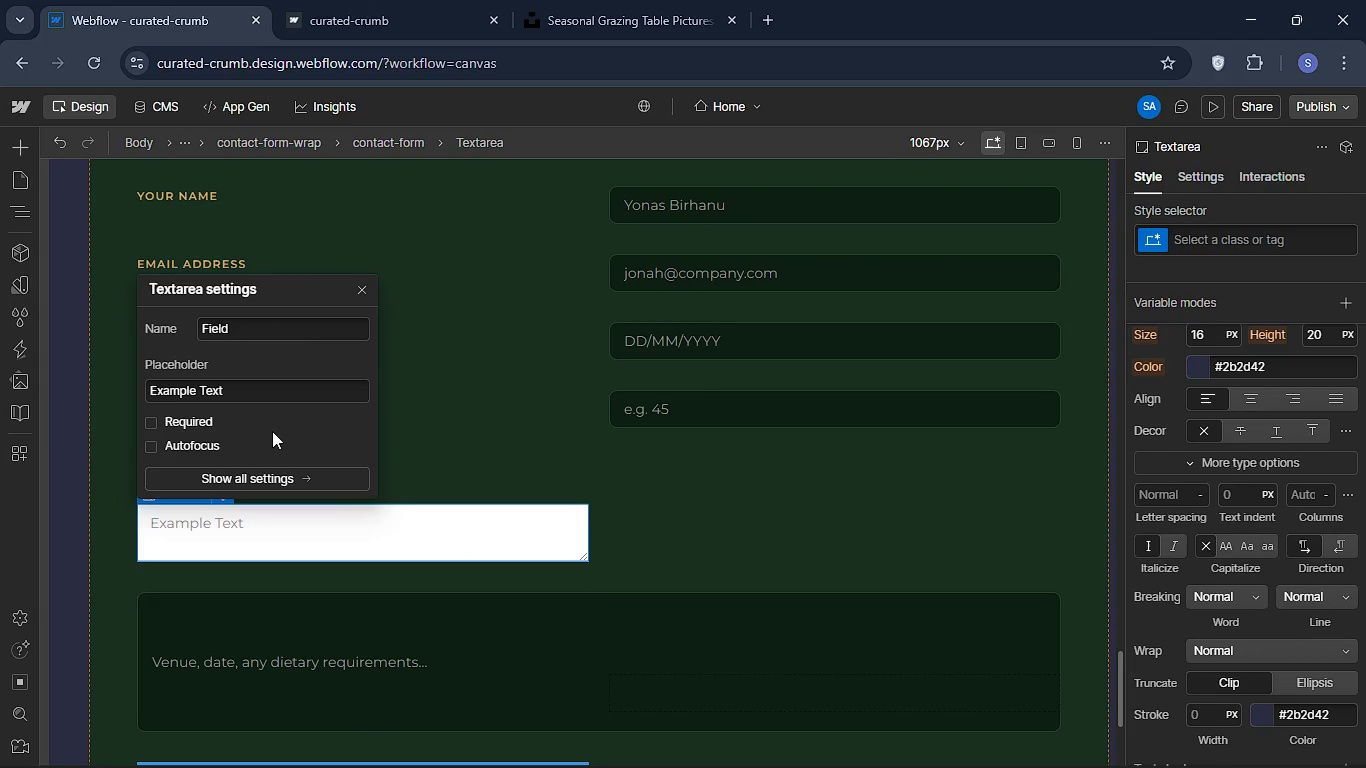 
left_click([256, 330])
 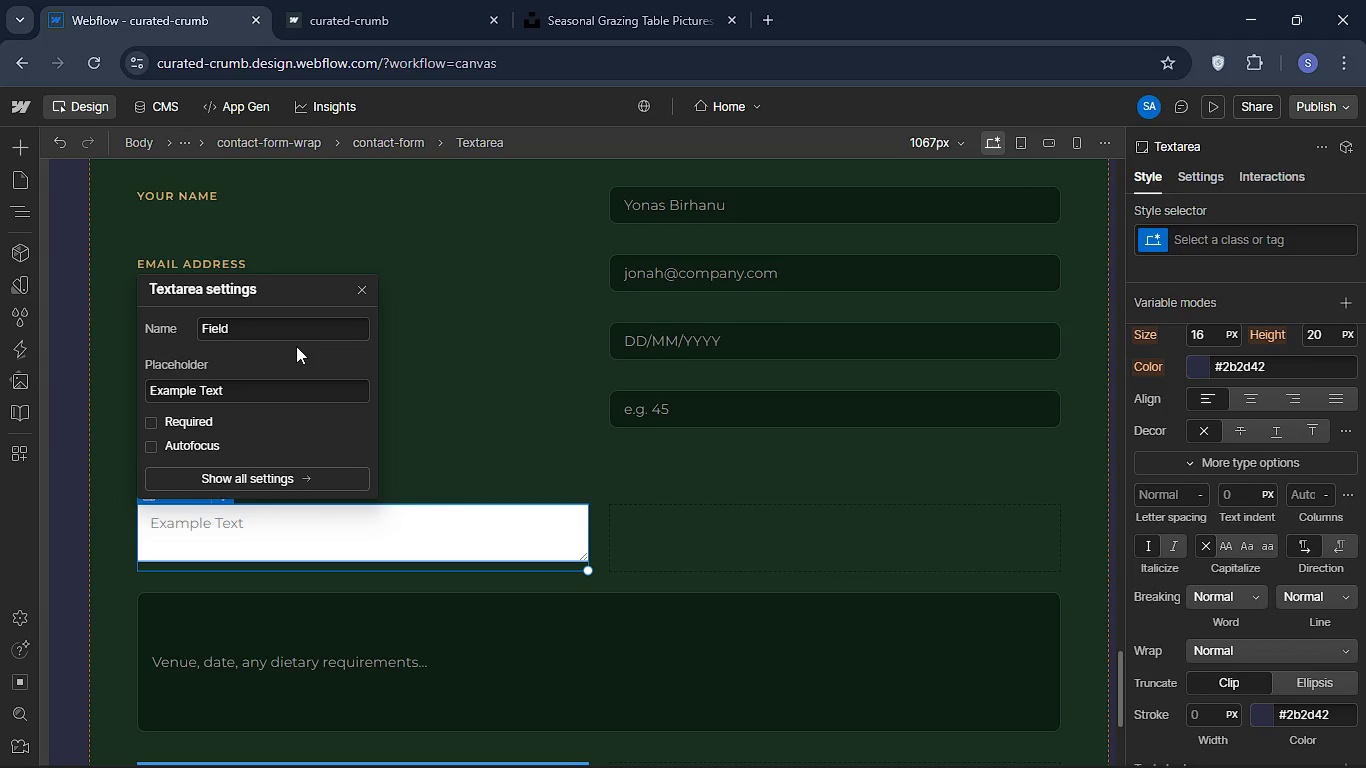 
wait(25.11)
 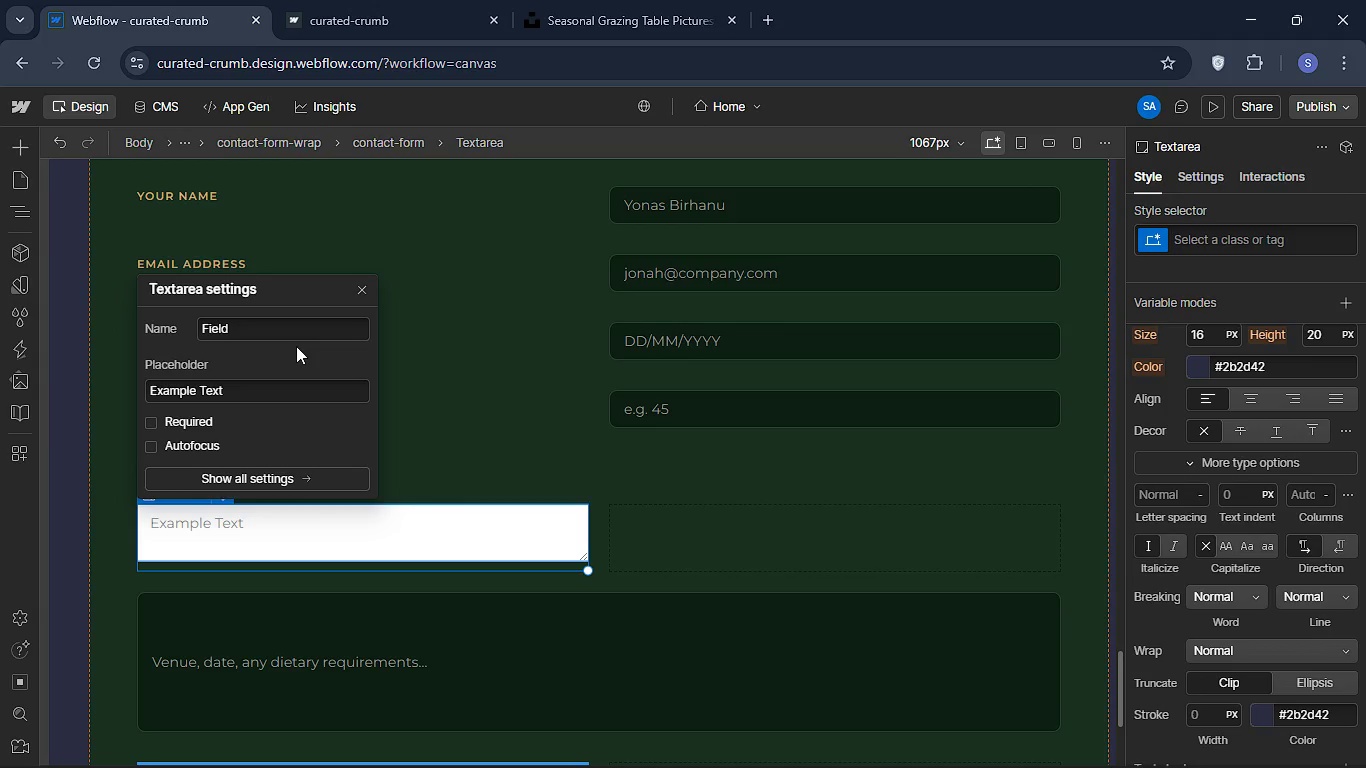 
key(Backspace)
type(messmessage)
 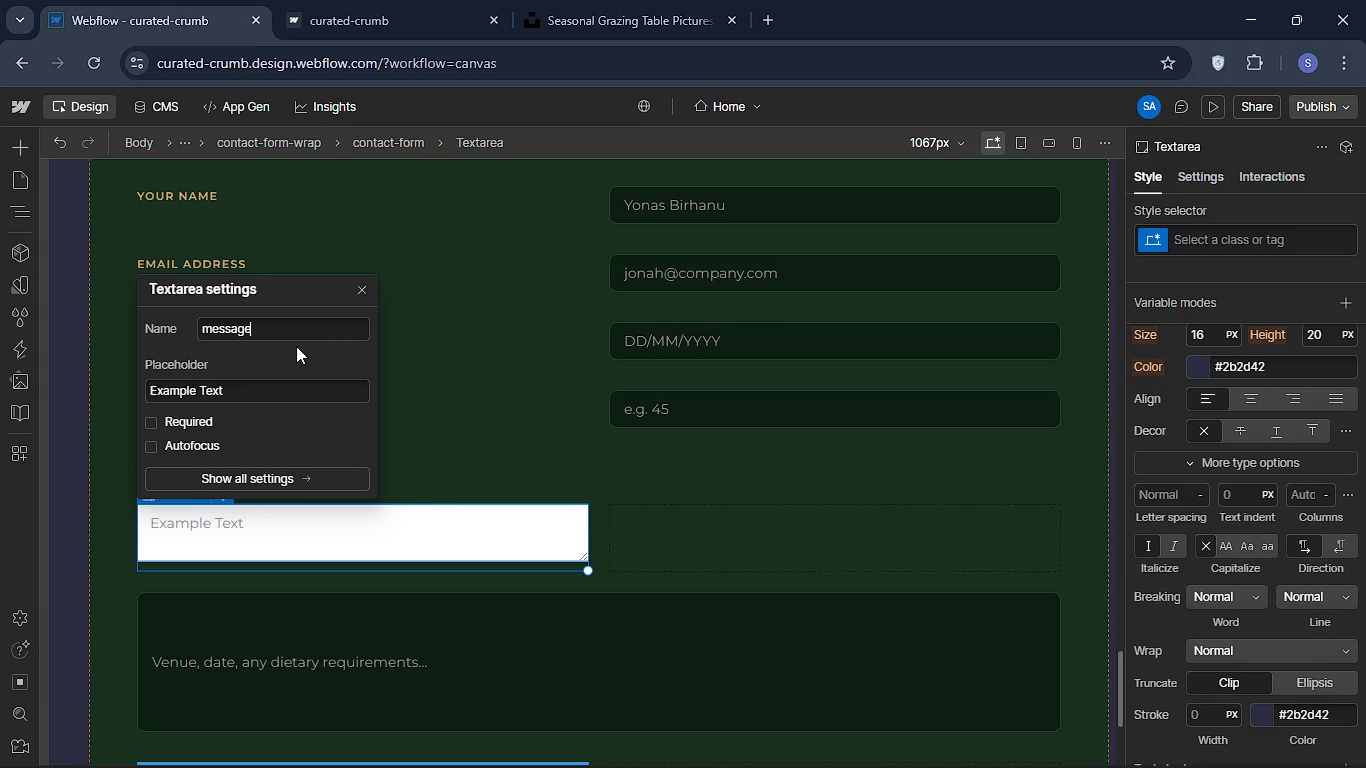 
key(Enter)
 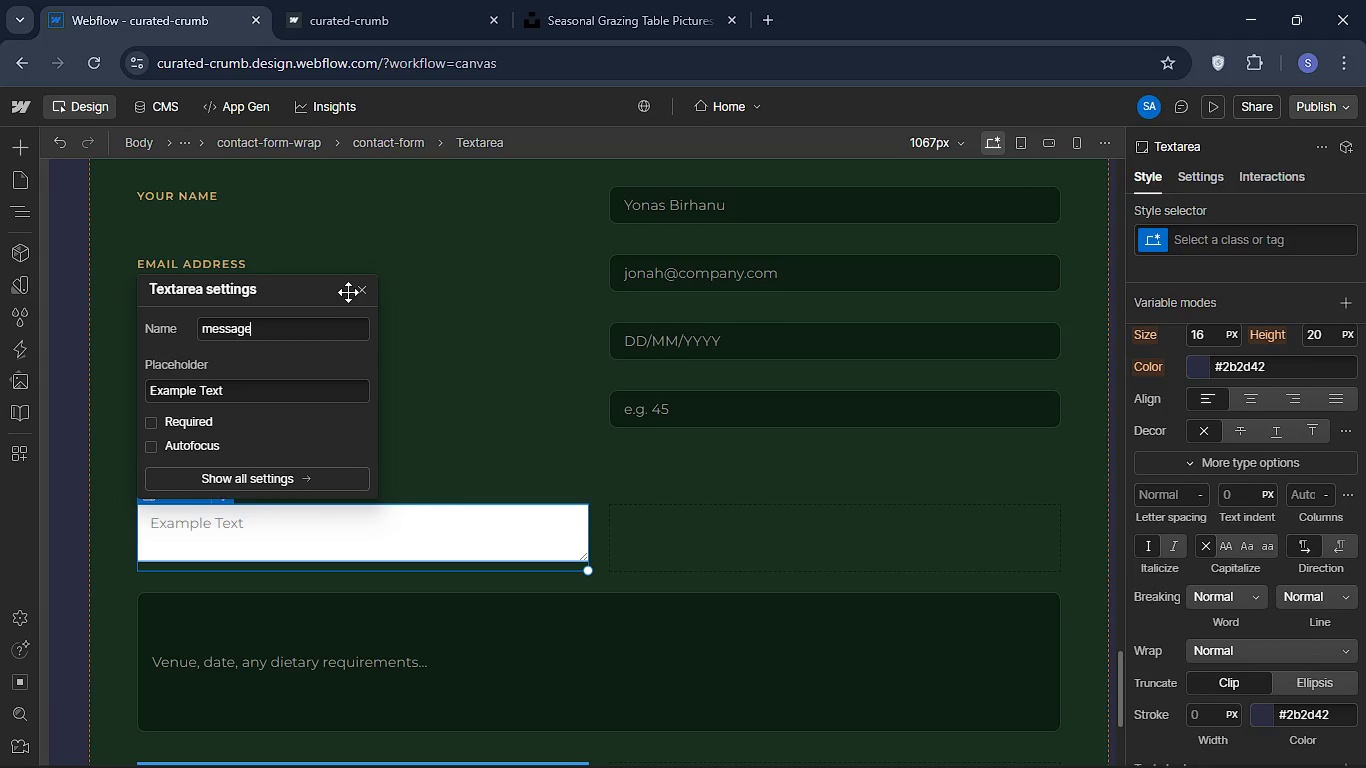 
left_click([361, 292])
 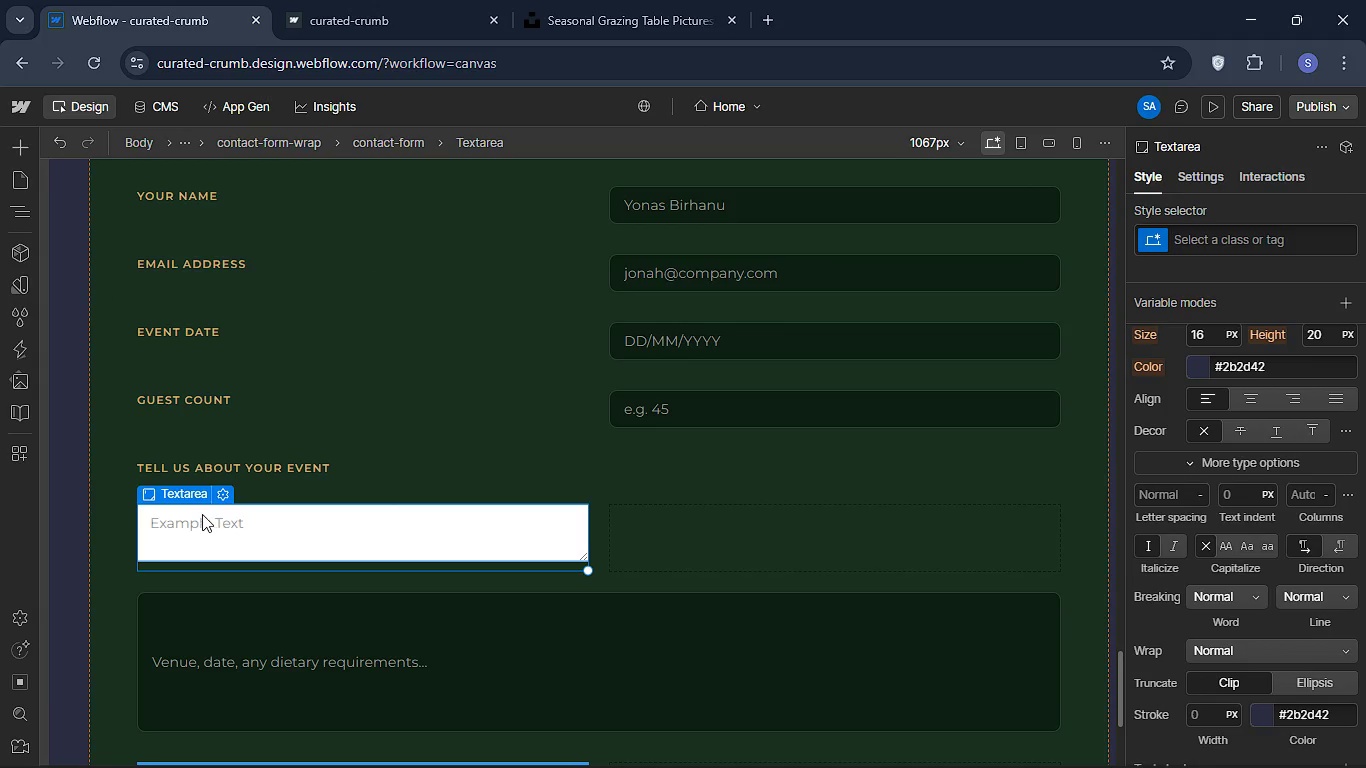 
mouse_move([260, 501])
 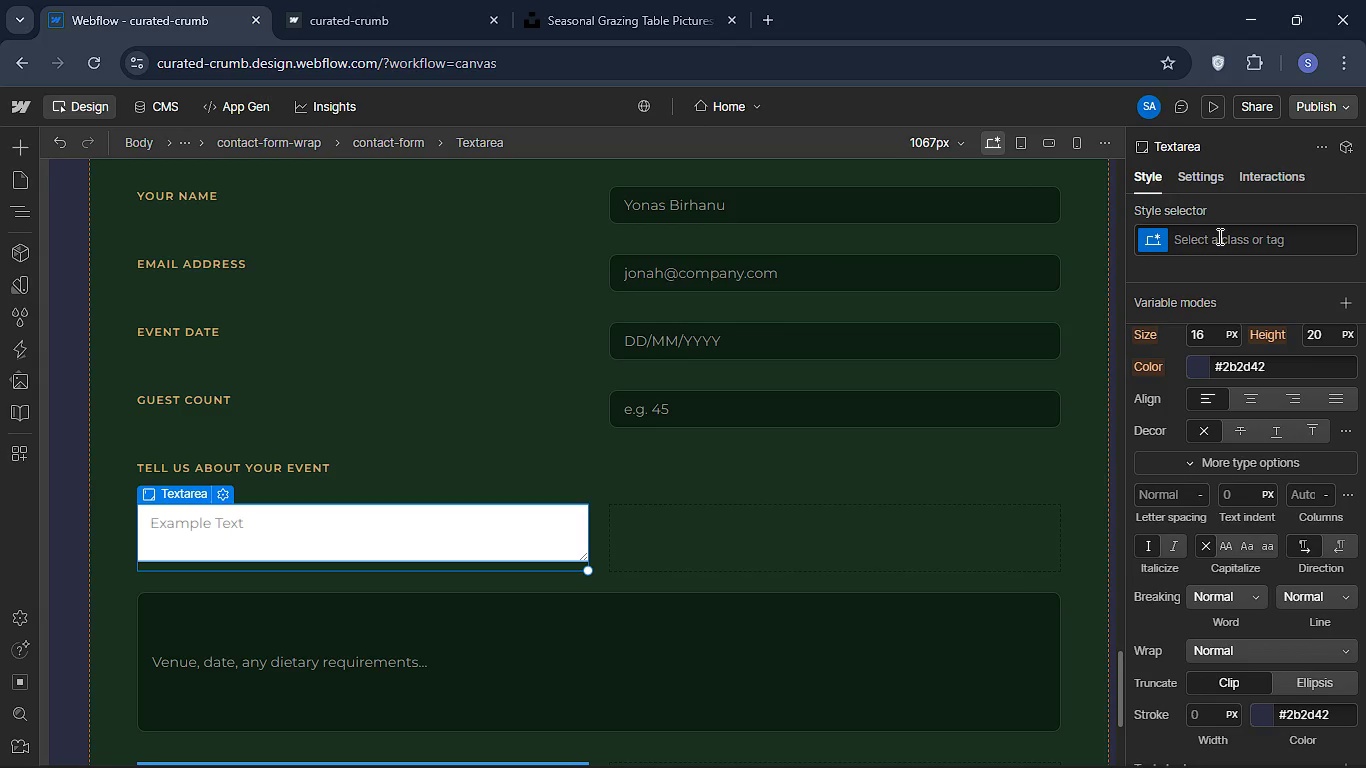 
left_click([1218, 236])
 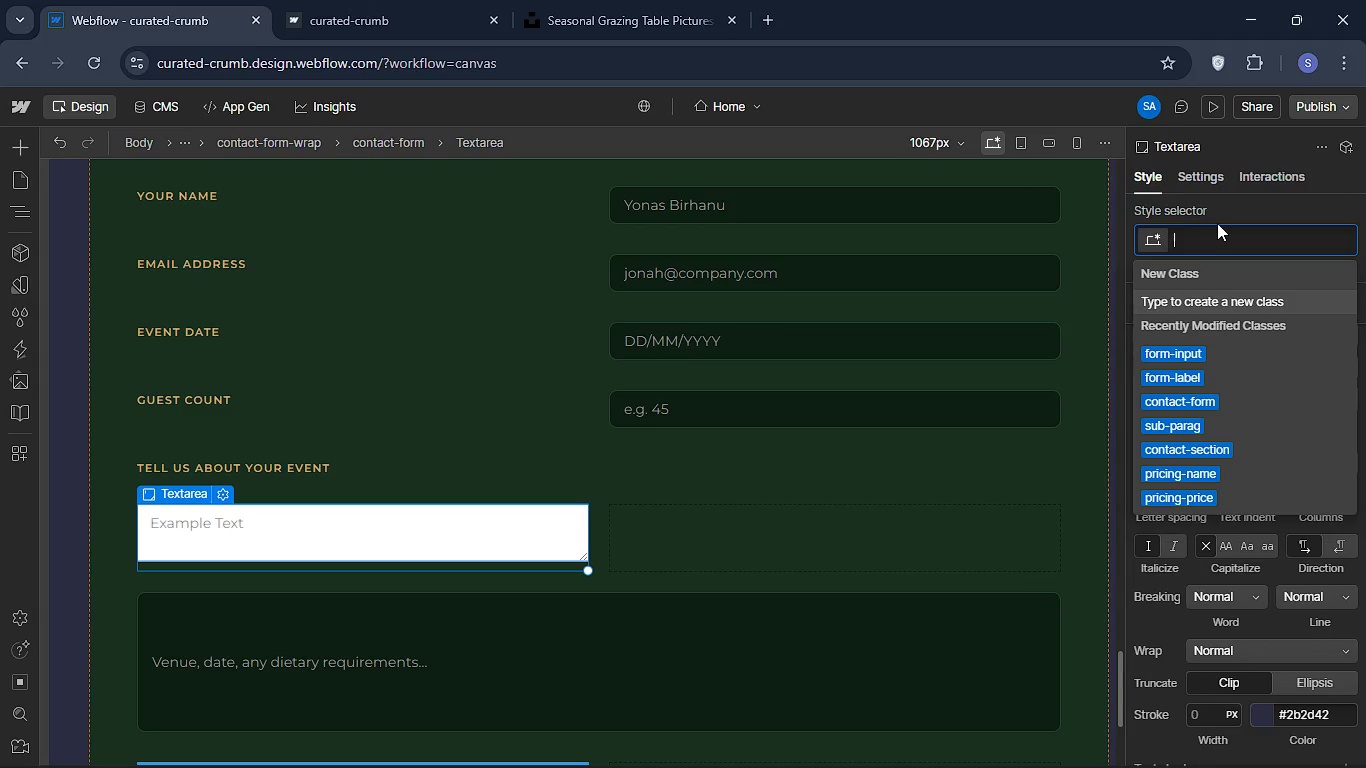 
type(text)
key(Backspace)
key(Backspace)
key(Backspace)
key(Backspace)
key(Backspace)
 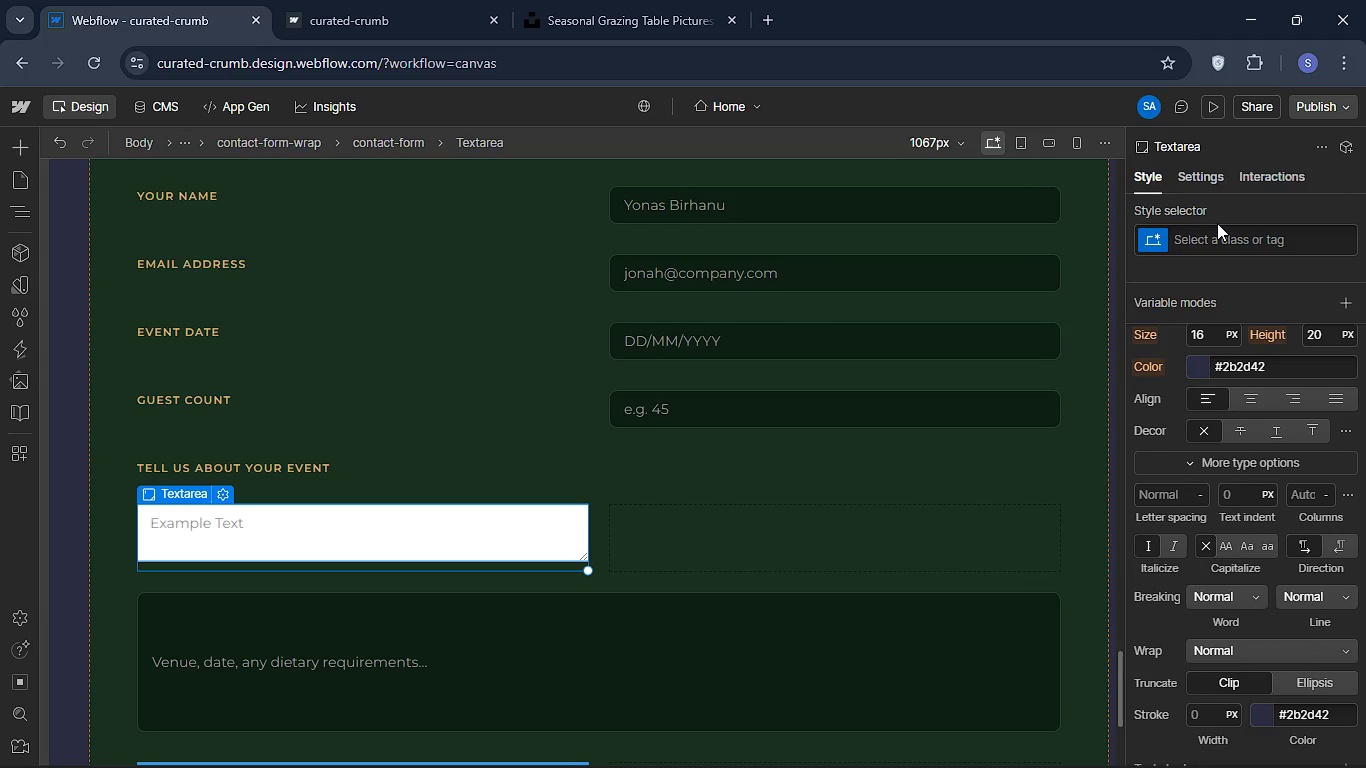 
hold_key(key=CapsLock, duration=0.31)
 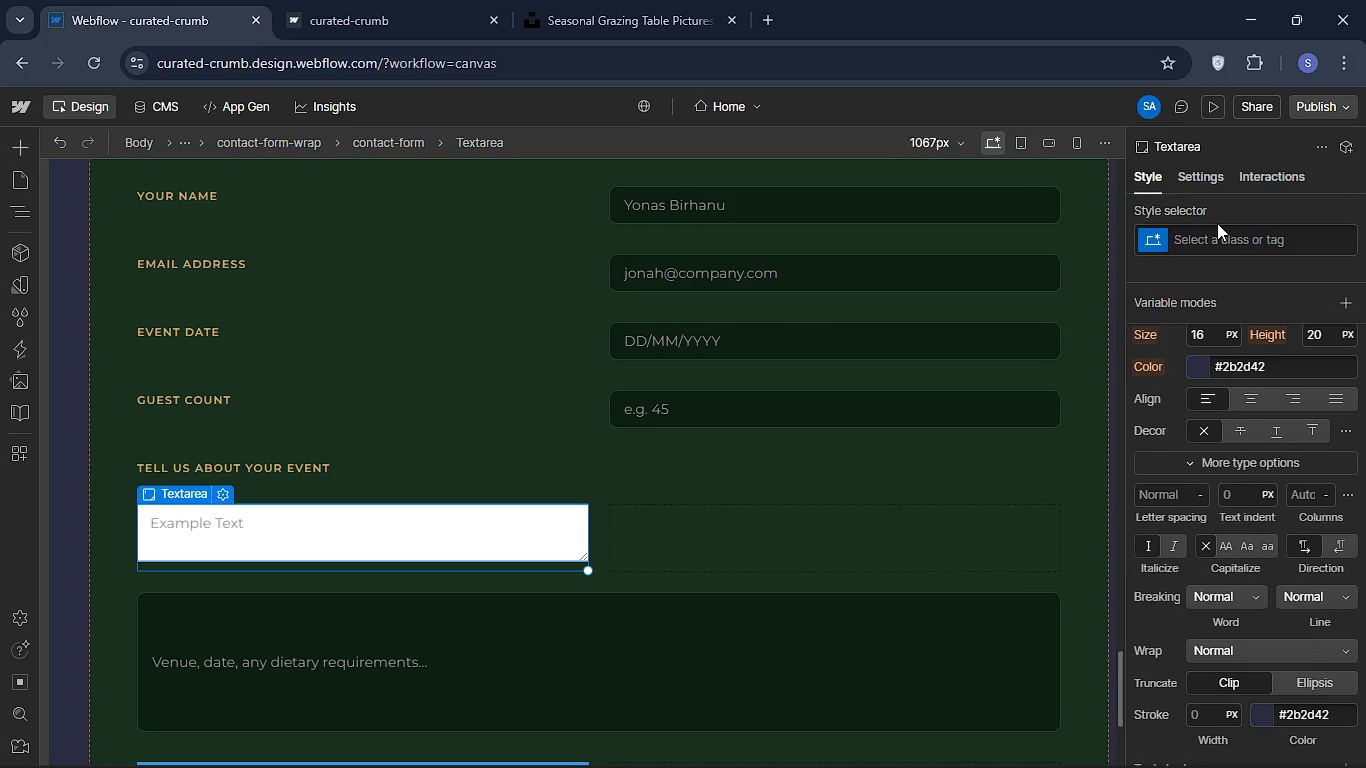 
left_click([1217, 223])
 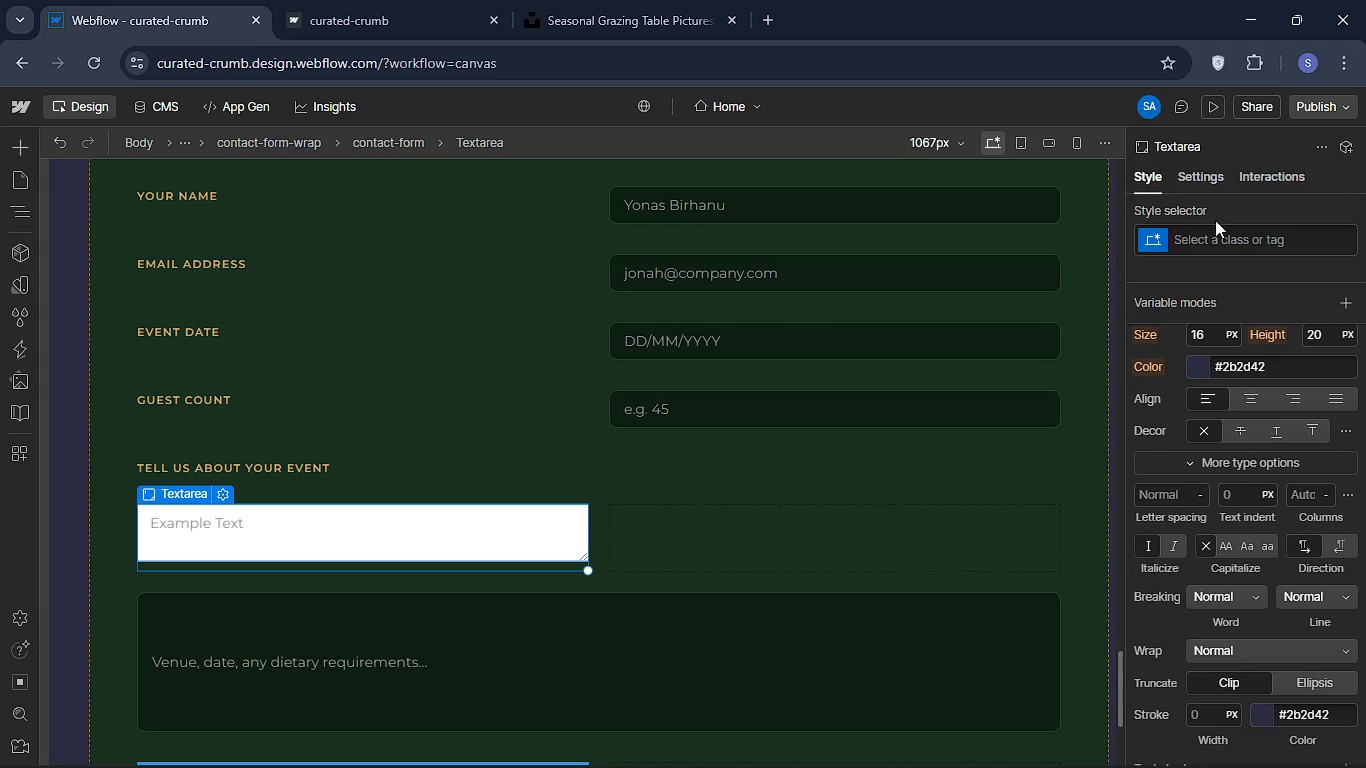 
wait(7.38)
 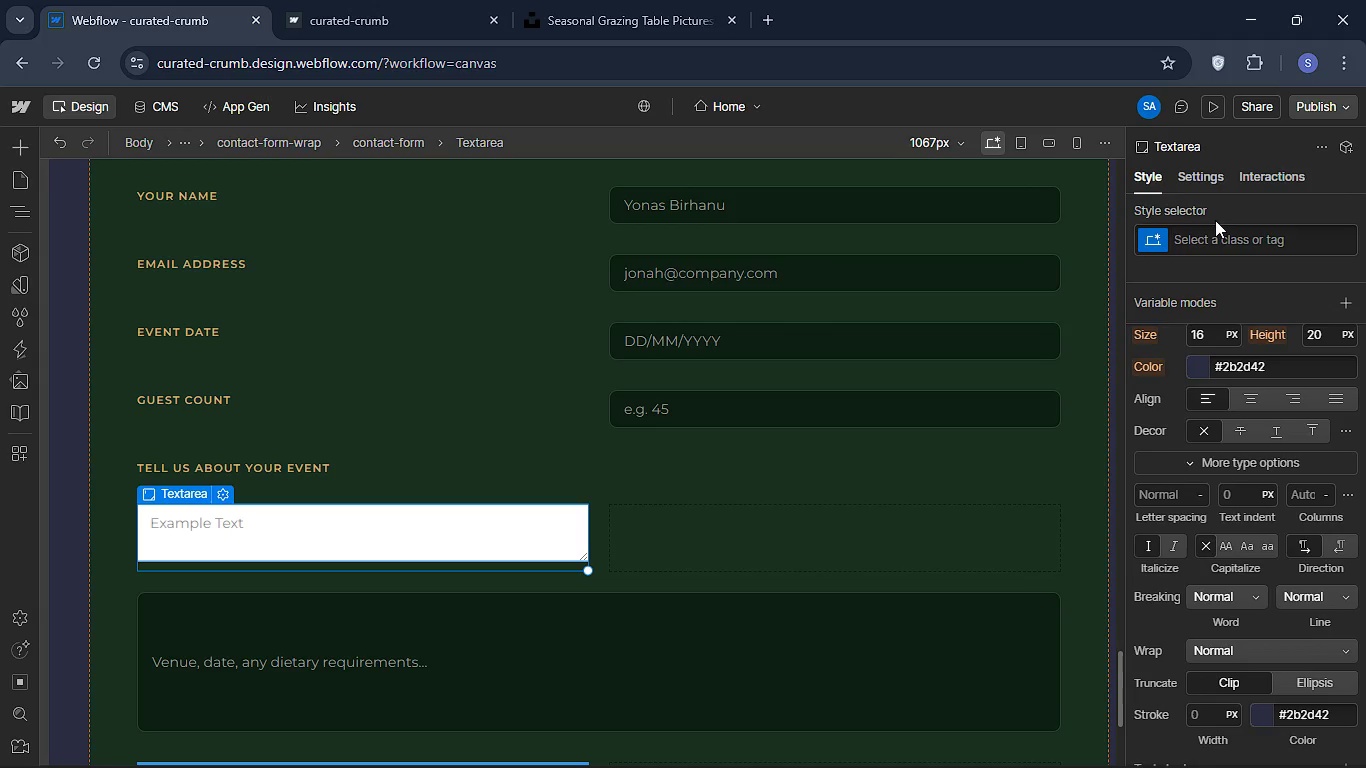 
type(form )
 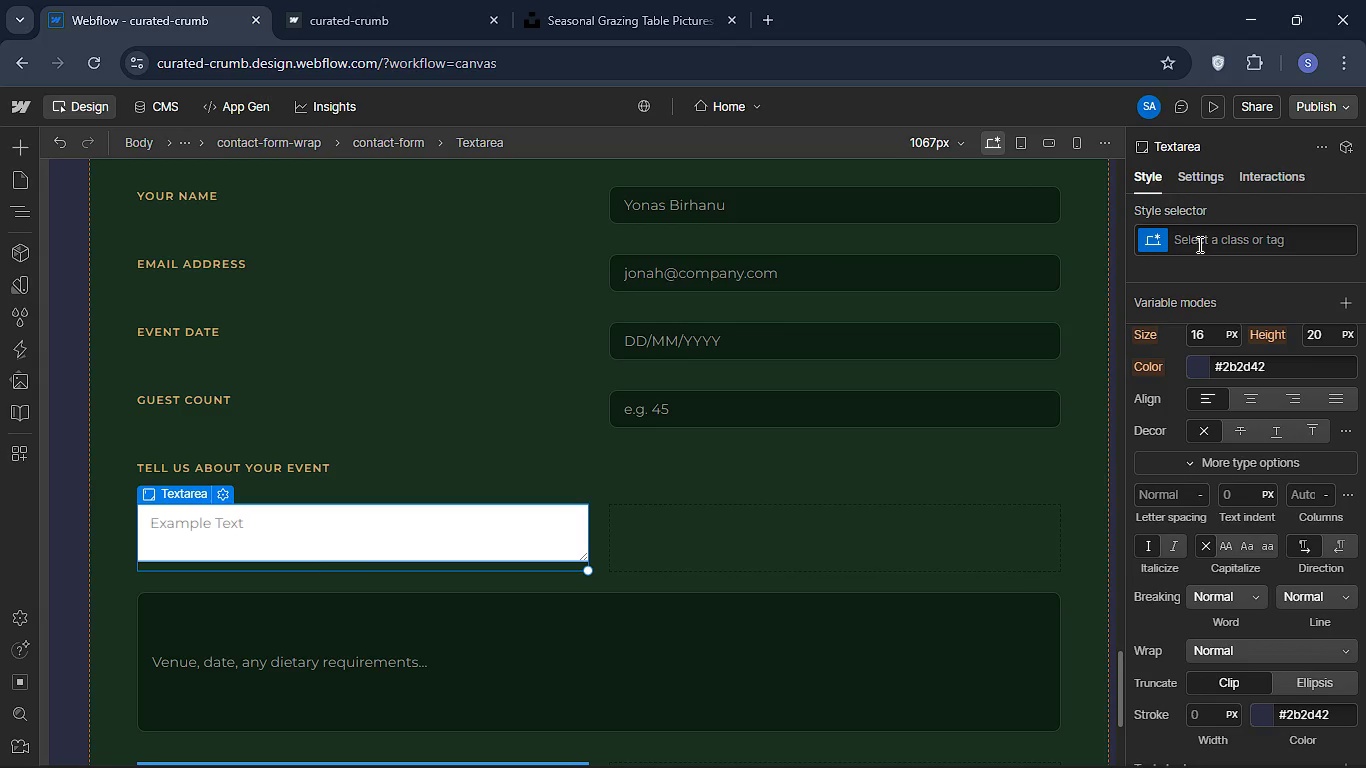 
left_click([1198, 244])
 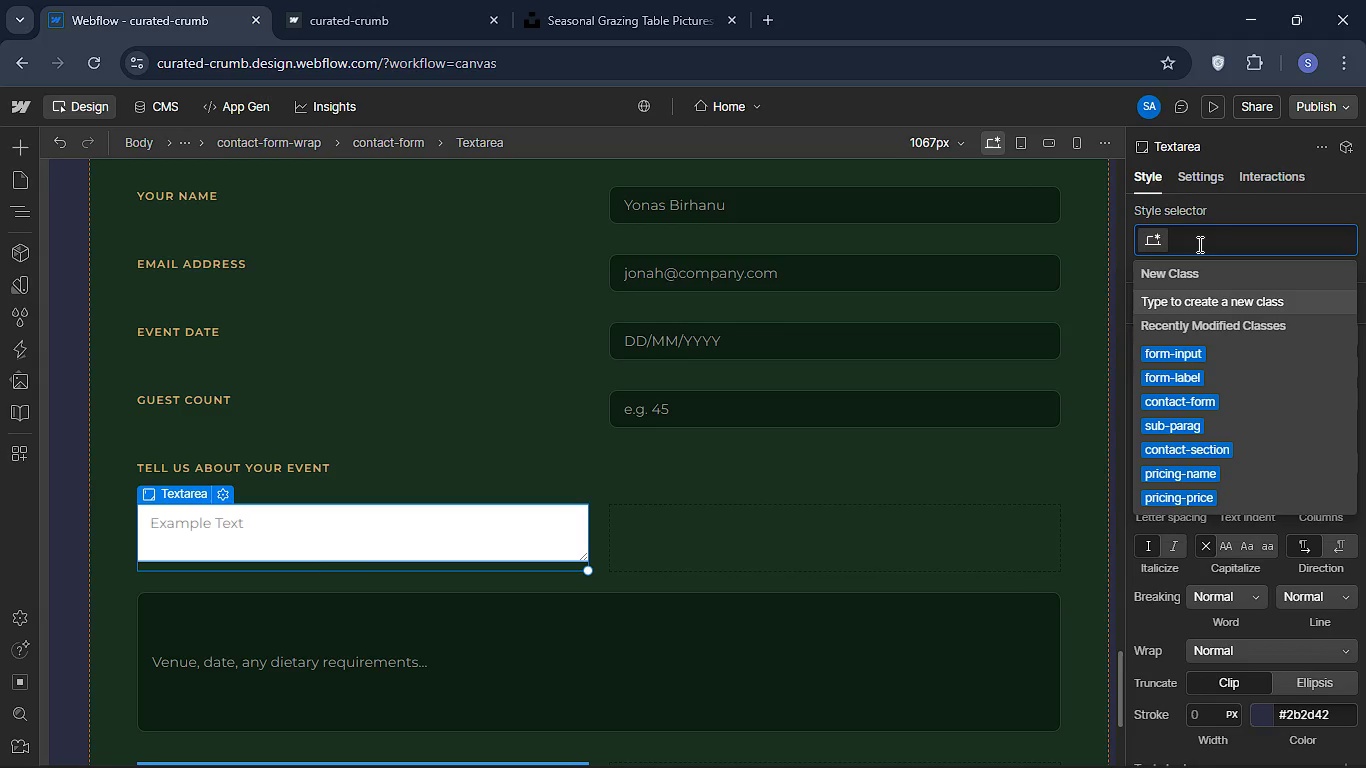 
type(fr)
key(Backspace)
type(orm )
key(Backspace)
type(-input )
key(Backspace)
 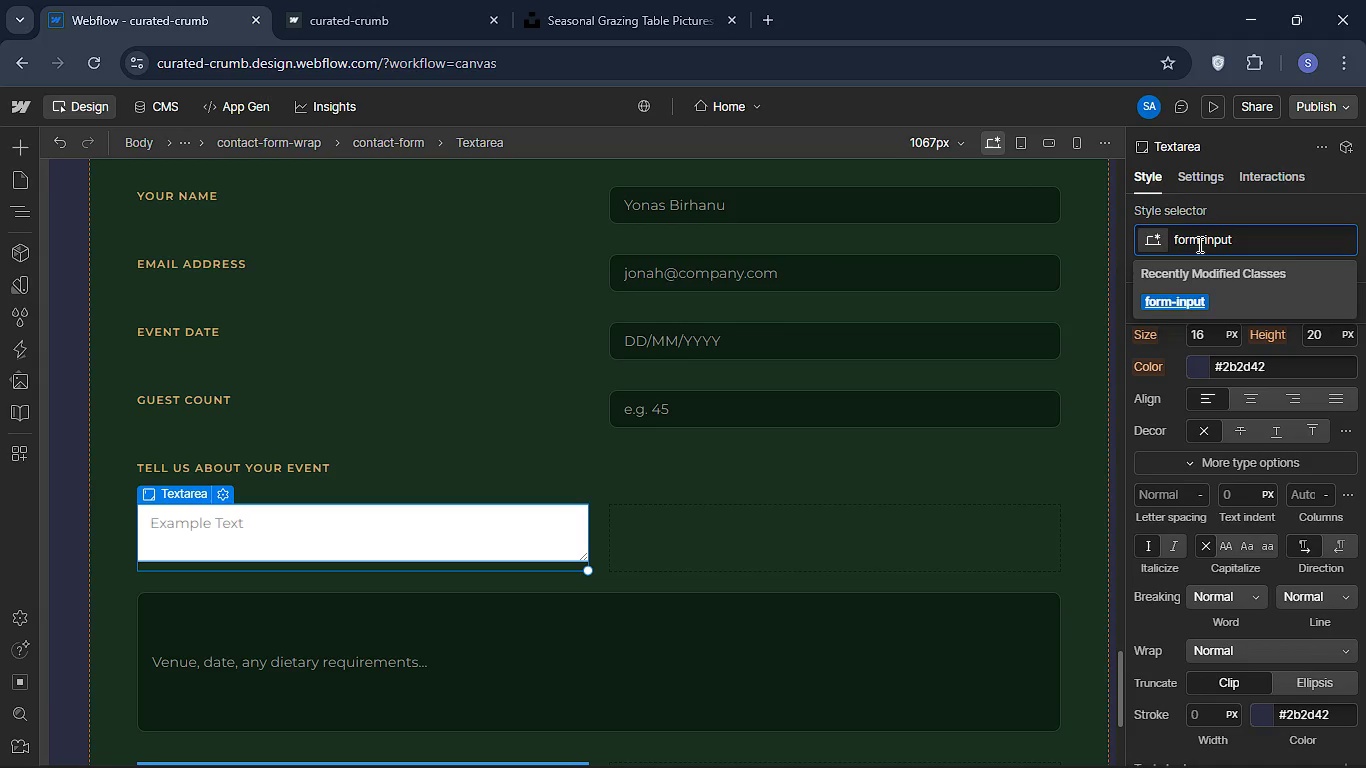 
key(Enter)
 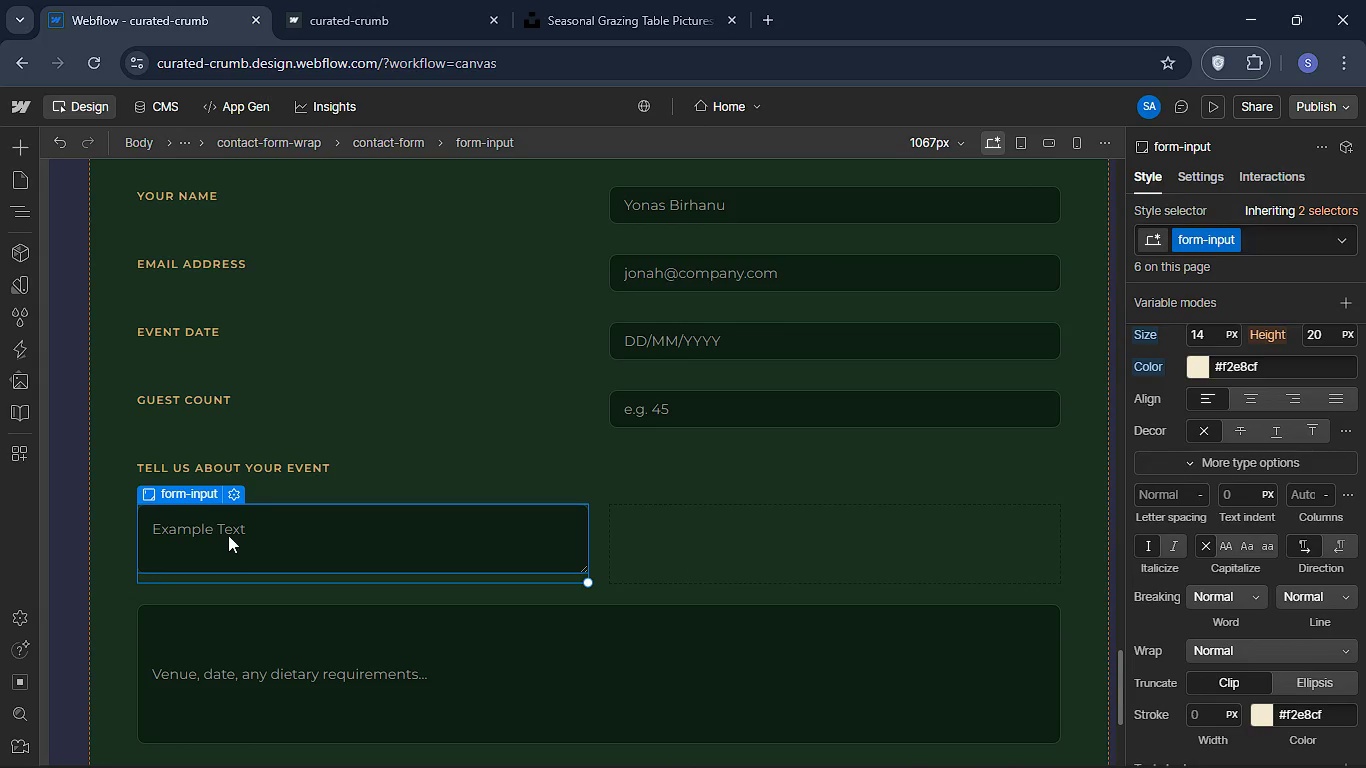 
wait(5.56)
 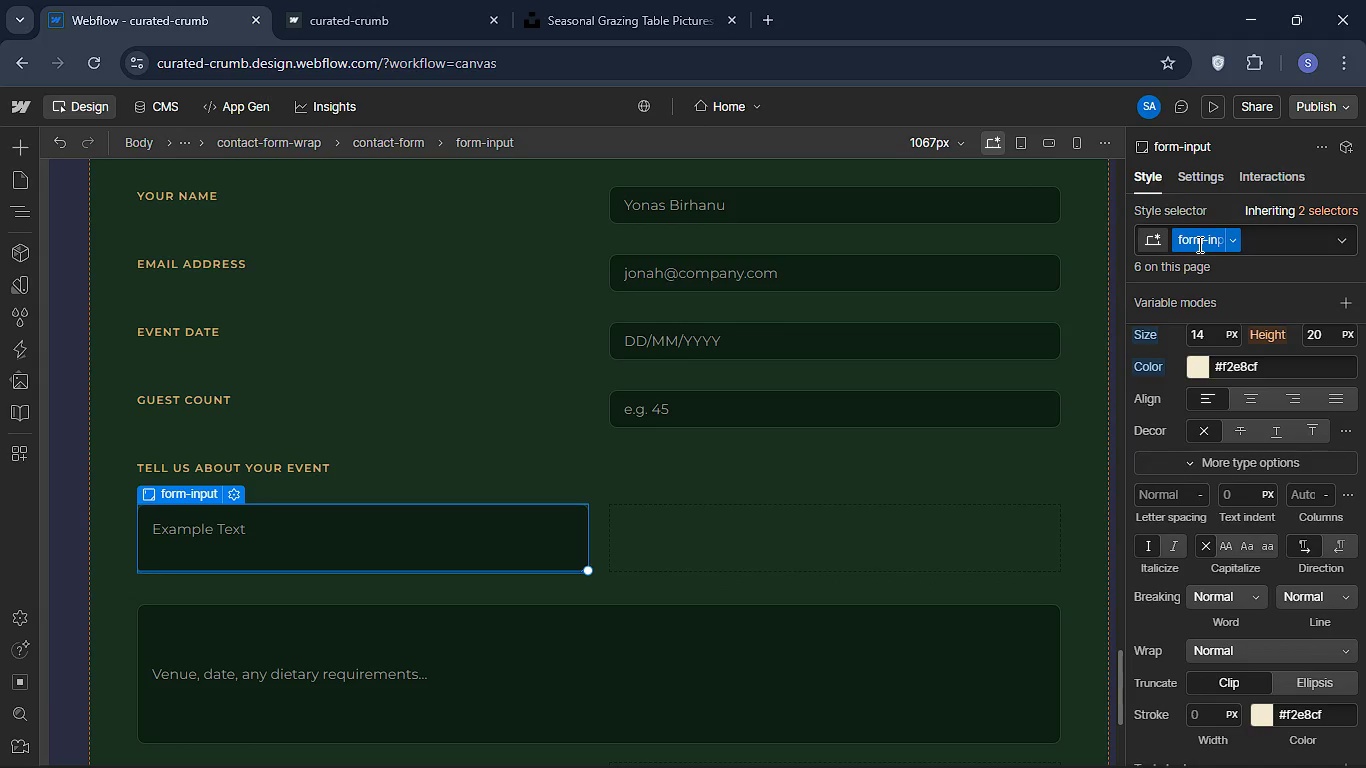 
left_click([224, 485])
 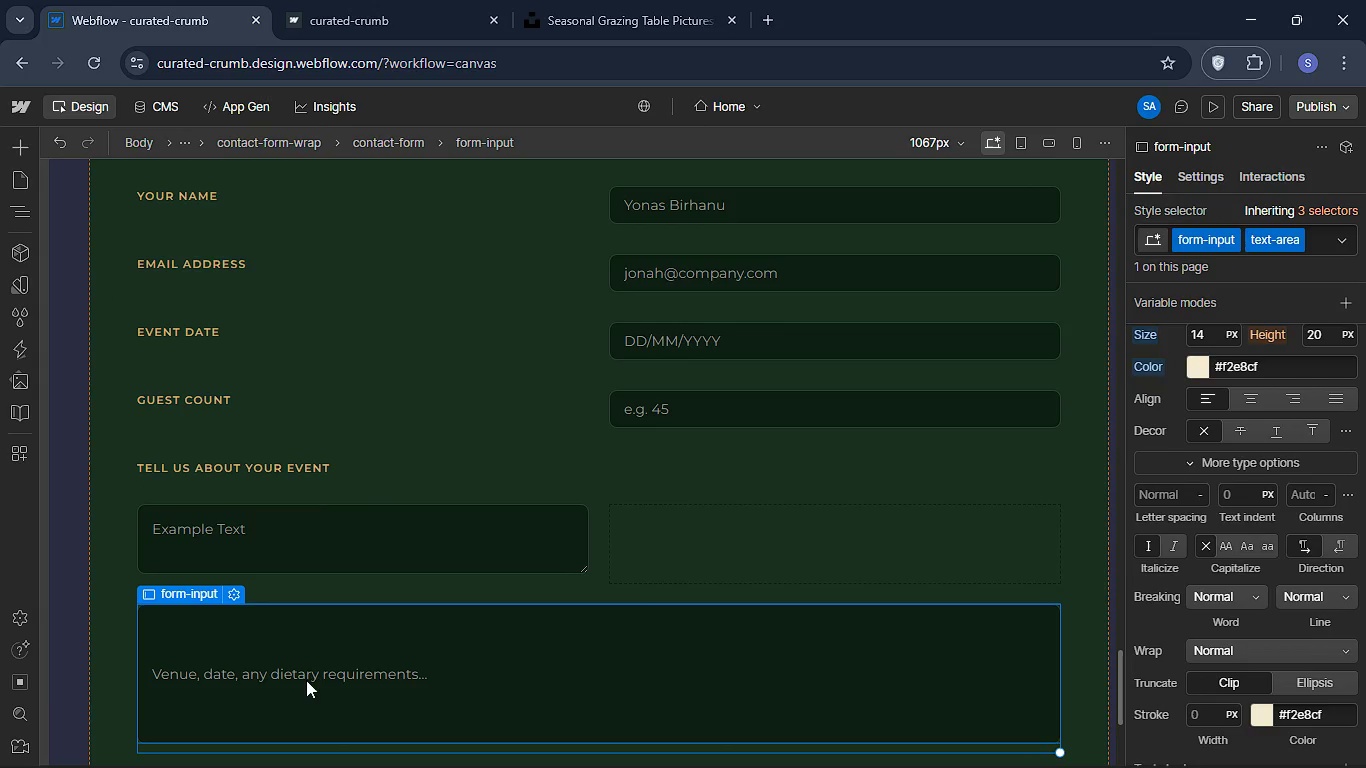 
left_click([234, 593])
 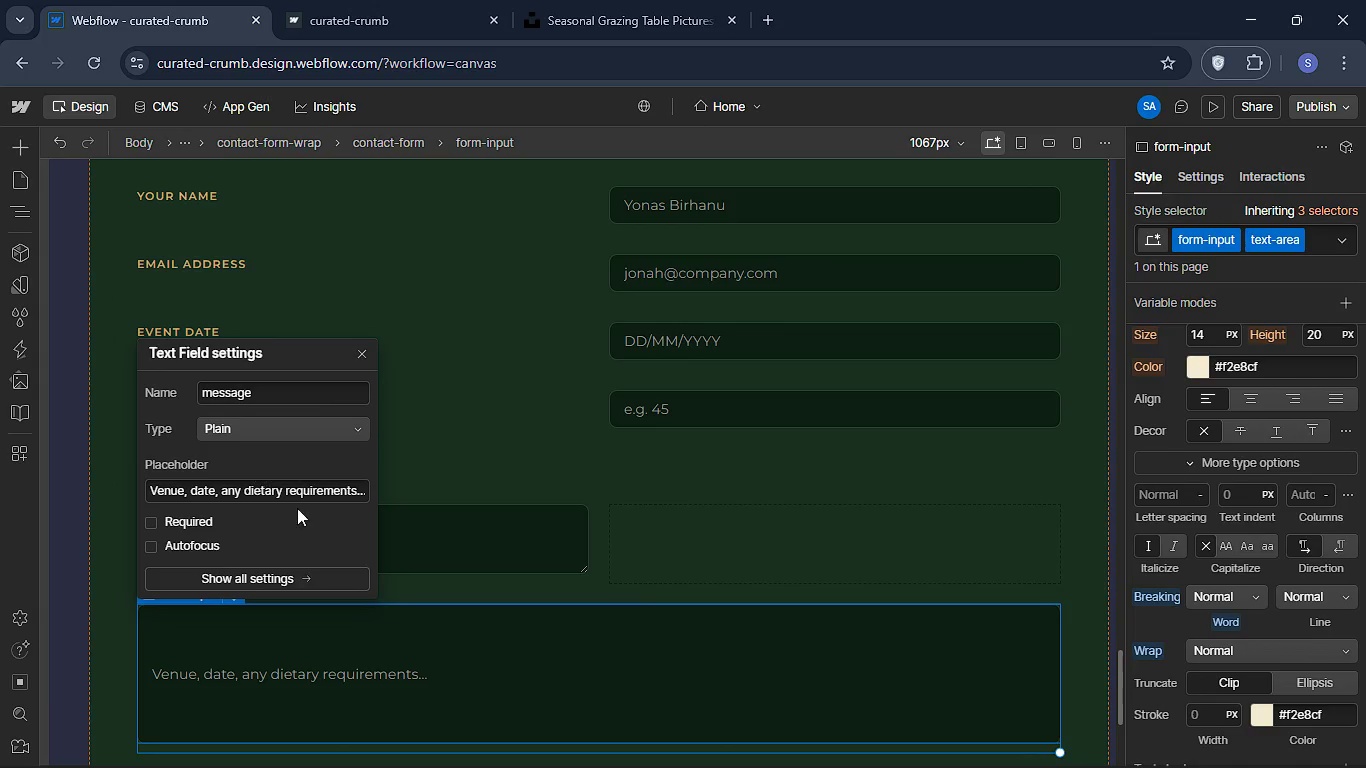 
left_click([302, 492])
 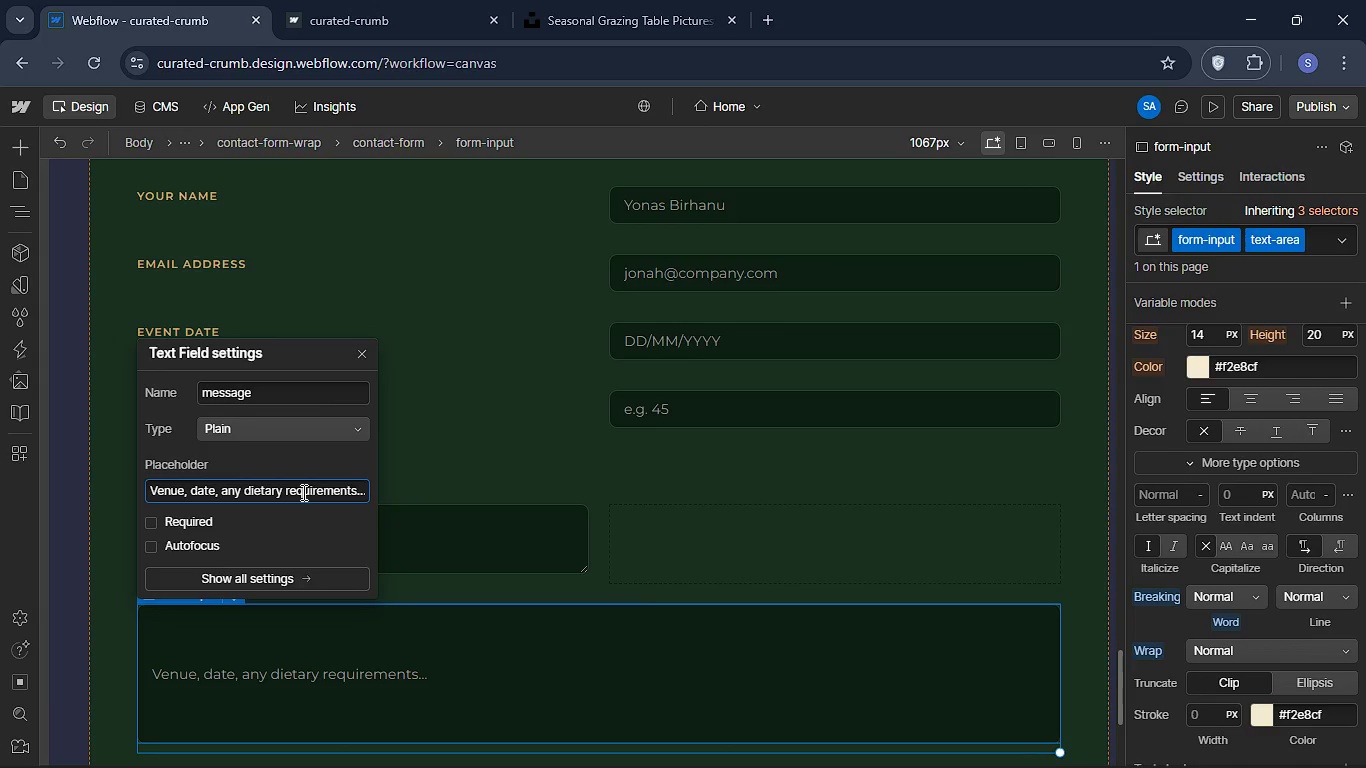 
key(Control+A)
 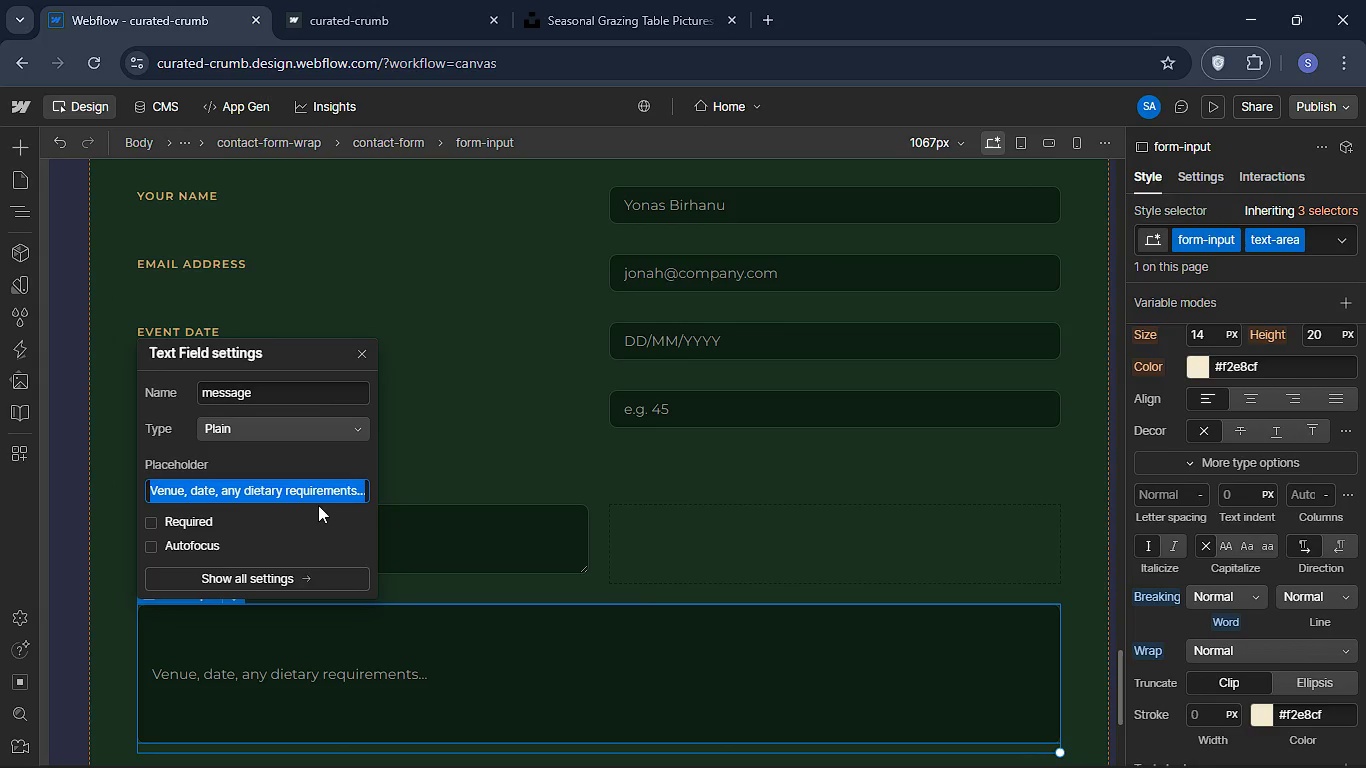 
key(Control+X)
 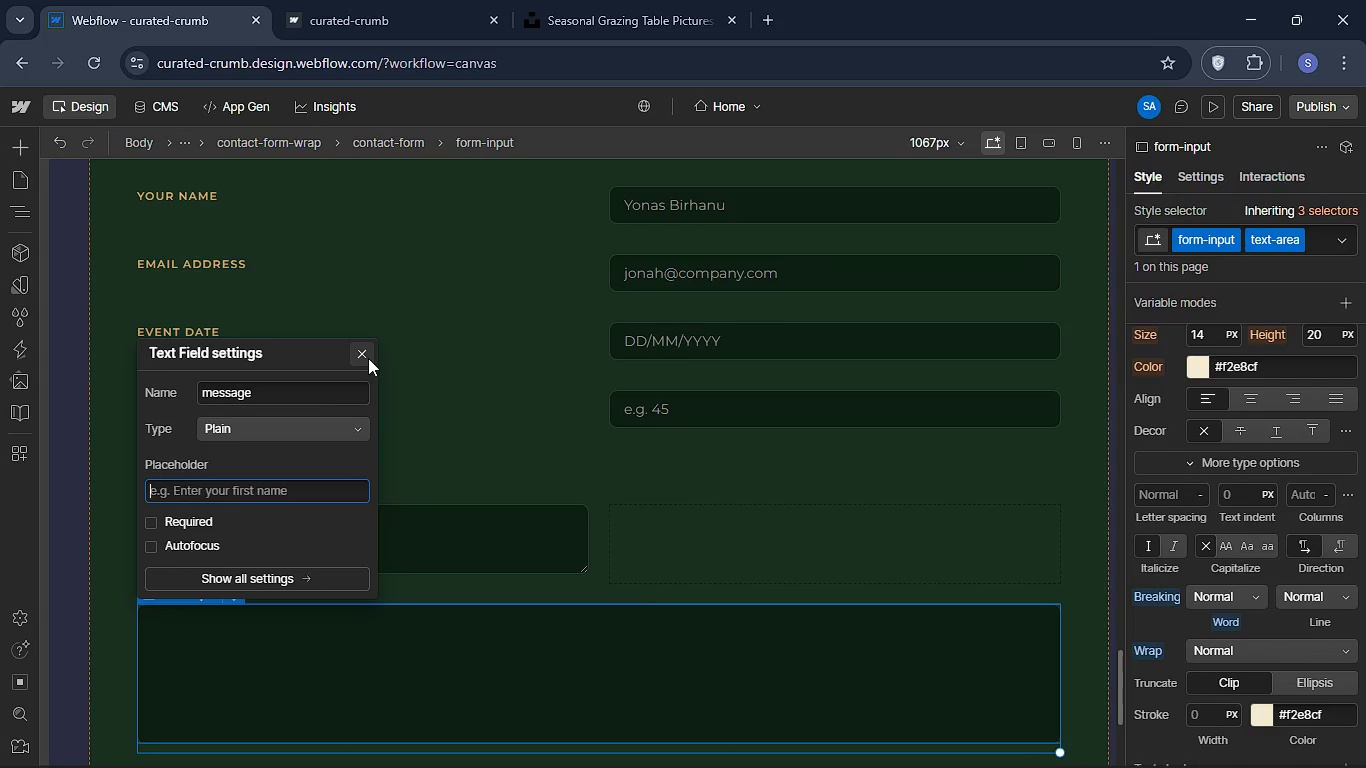 
left_click([368, 358])
 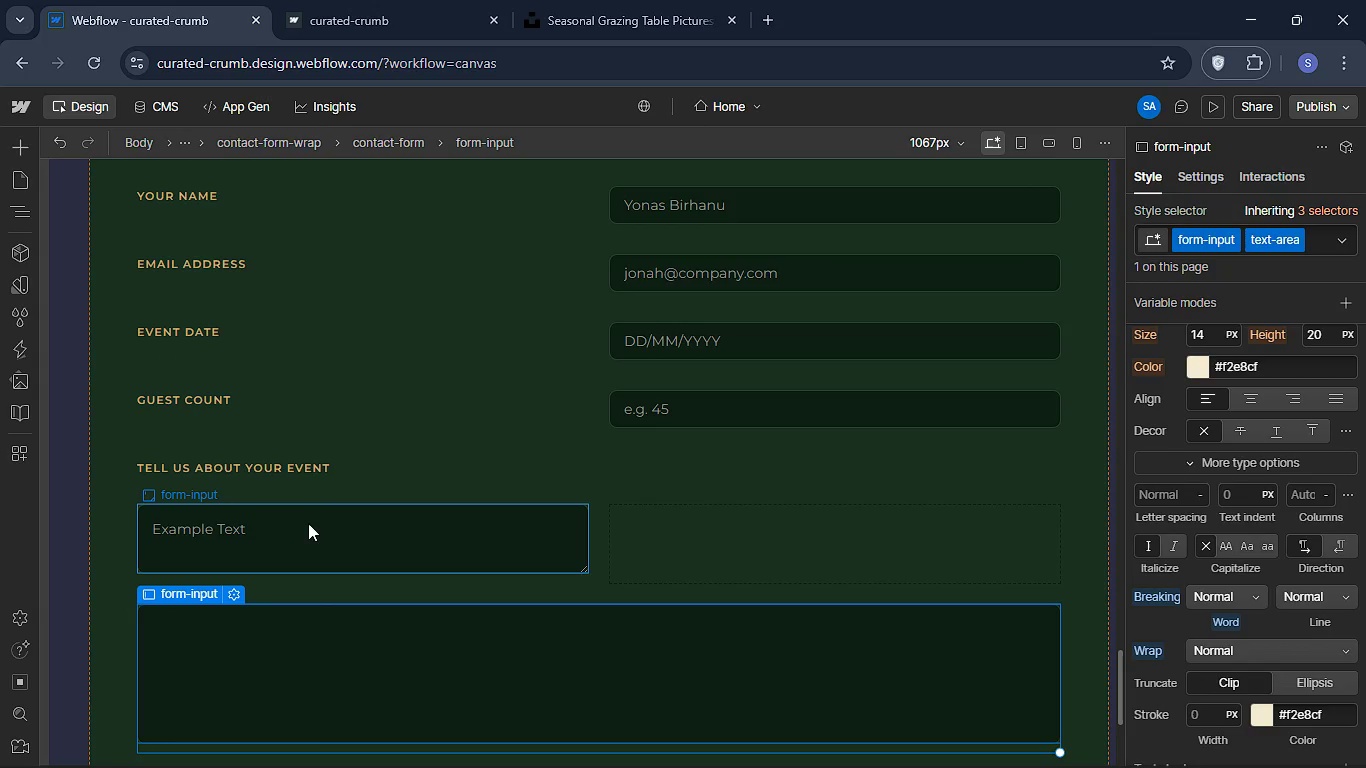 
left_click([306, 512])
 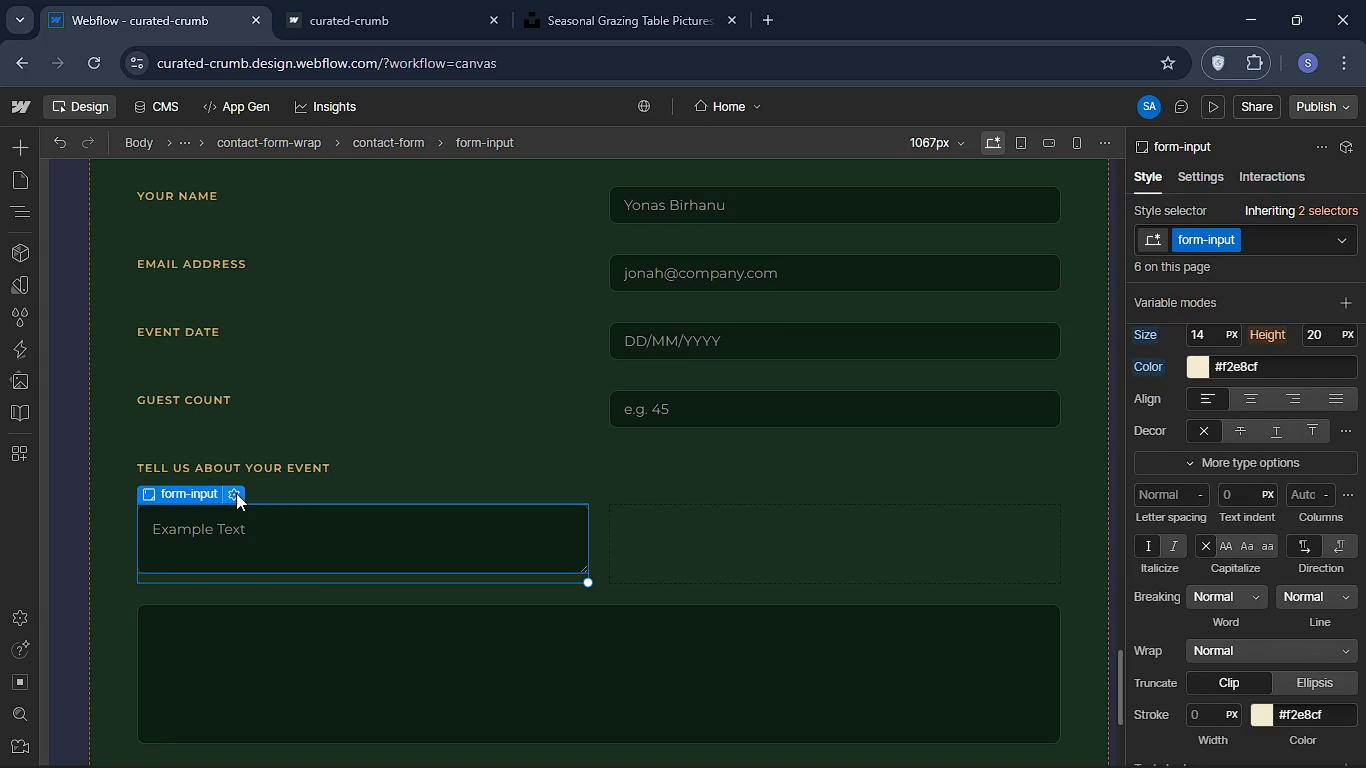 
left_click([235, 487])
 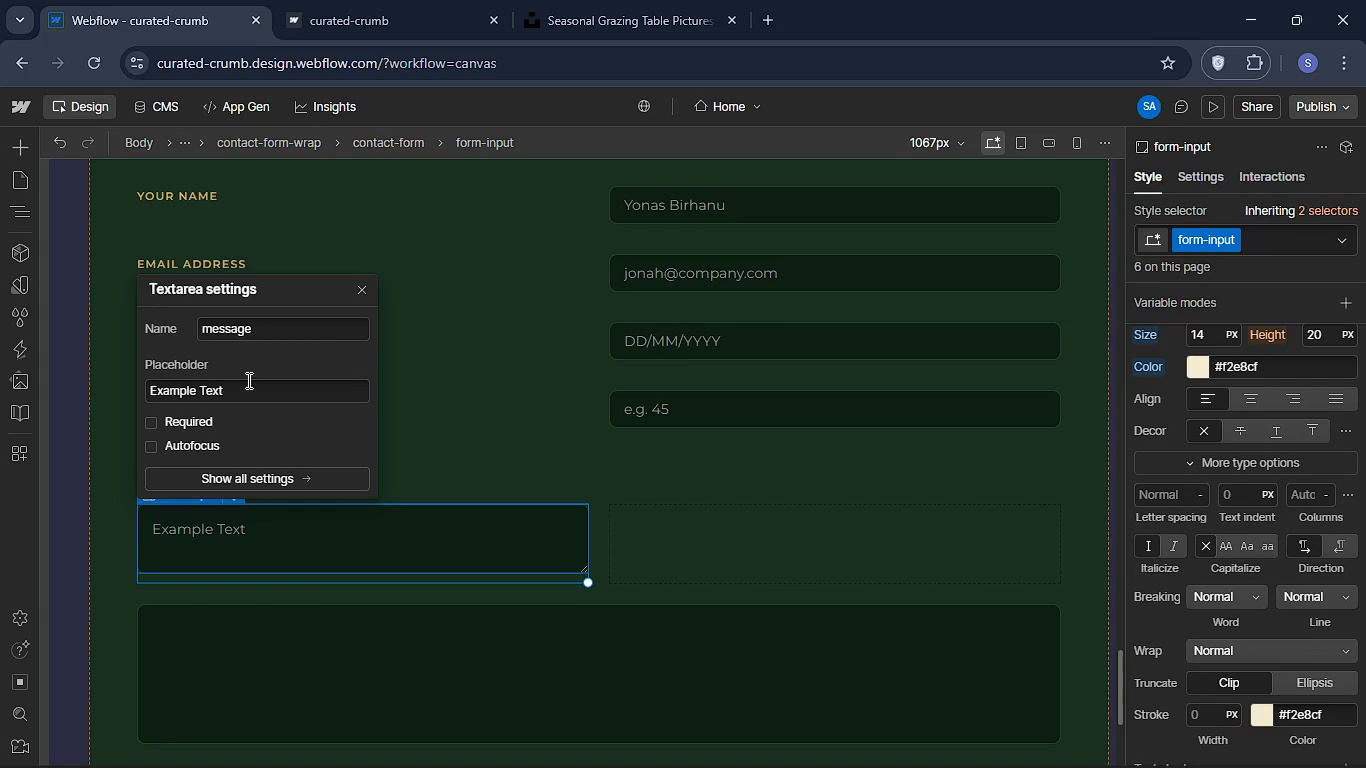 
left_click([242, 388])
 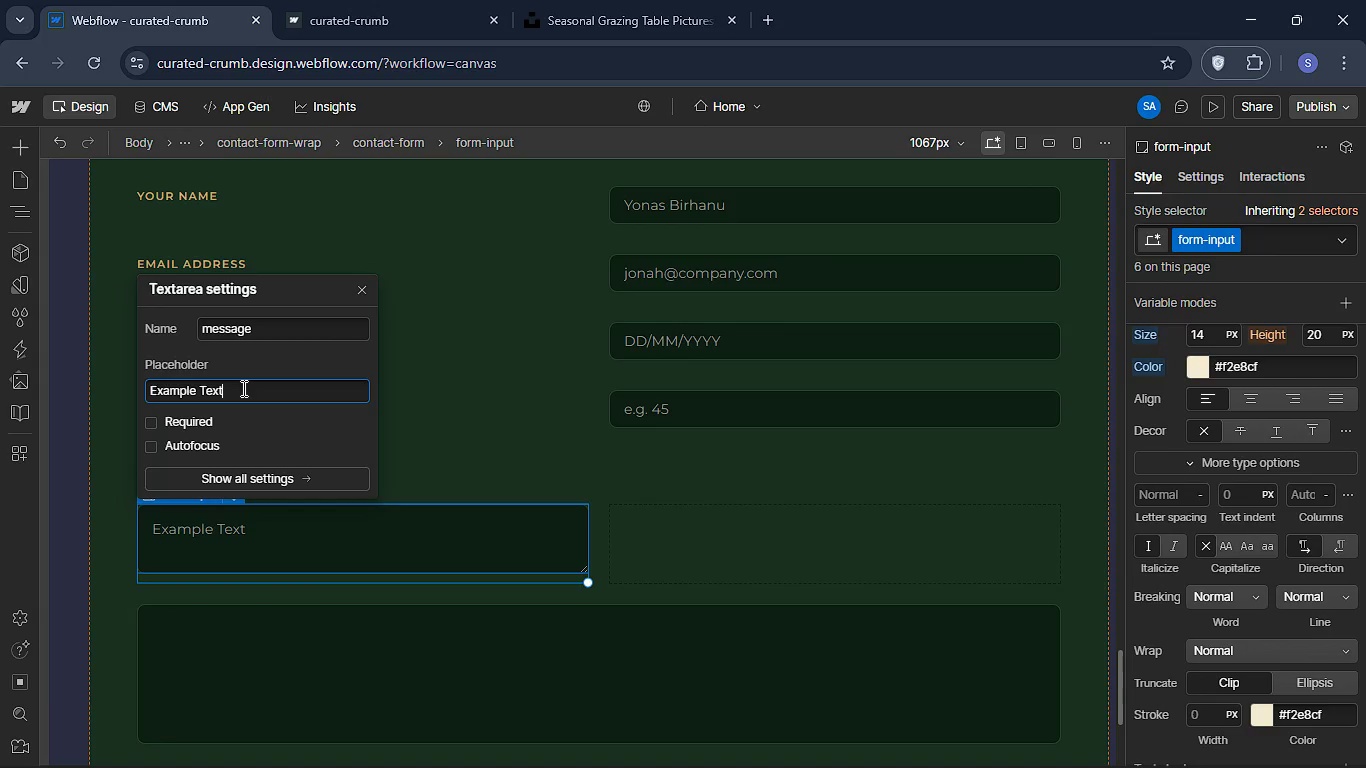 
key(Control+A)
 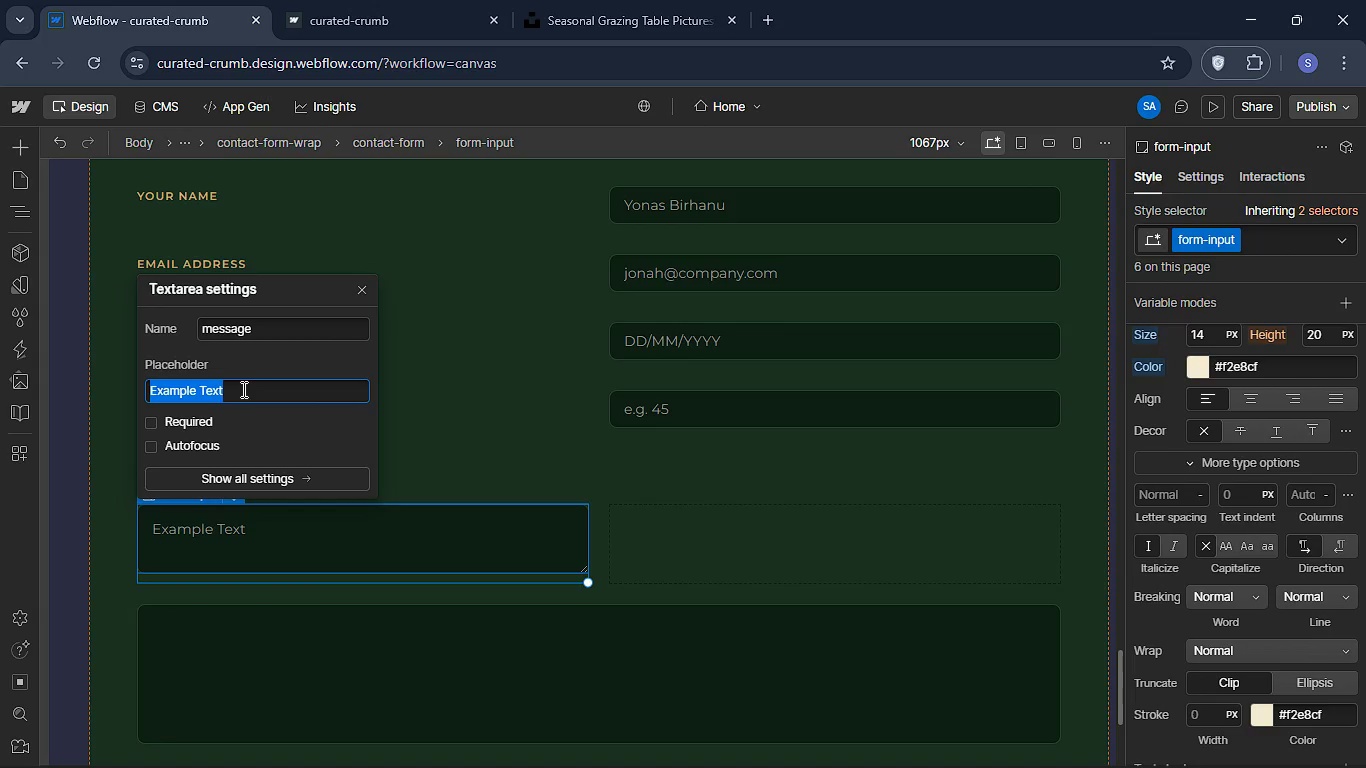 
key(Control+V)
 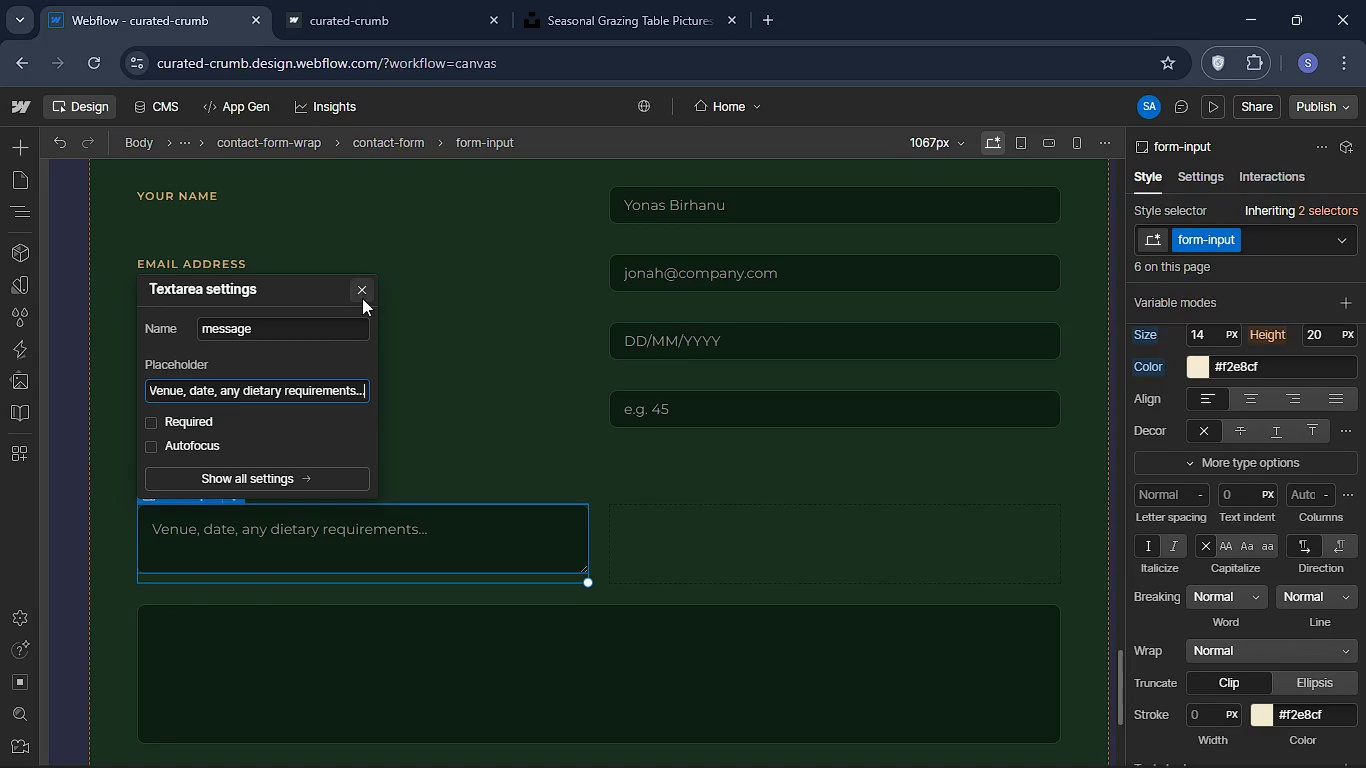 
left_click([362, 298])
 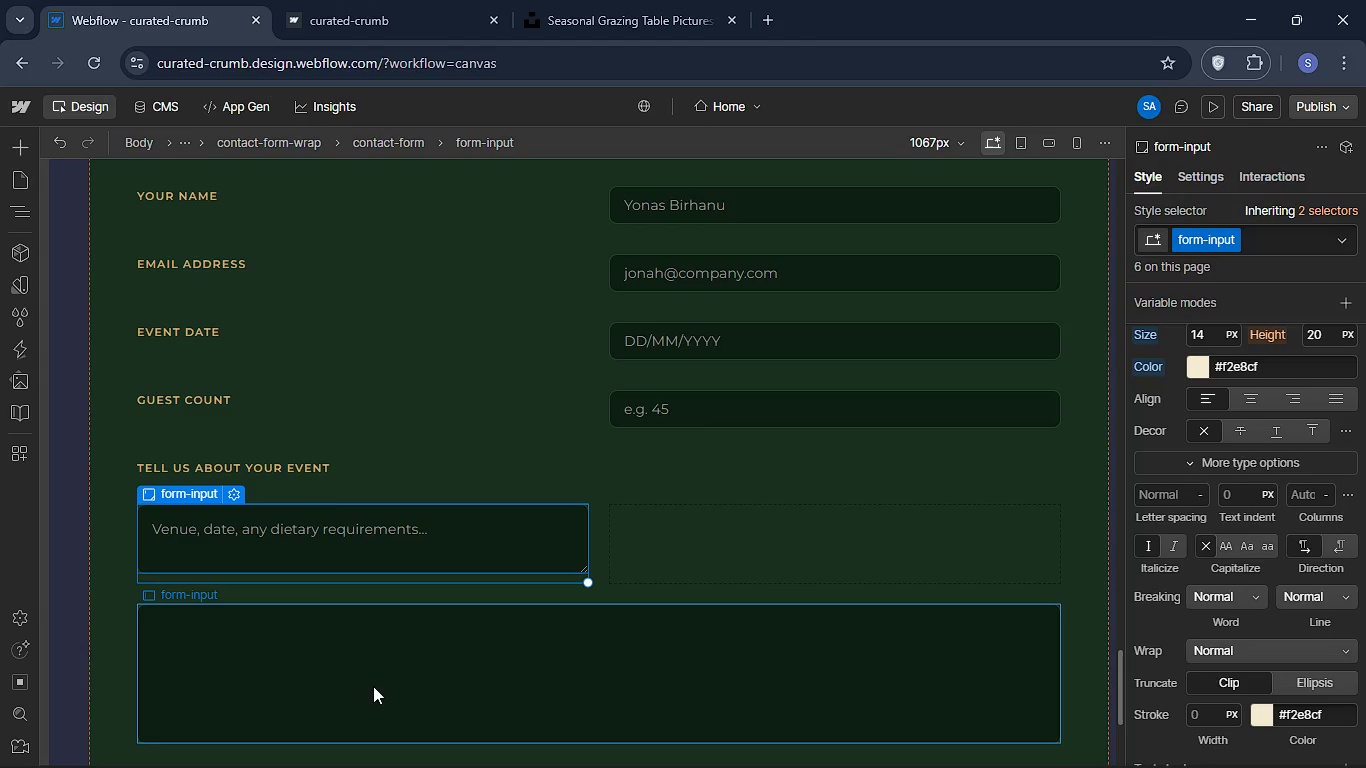 
left_click([365, 653])
 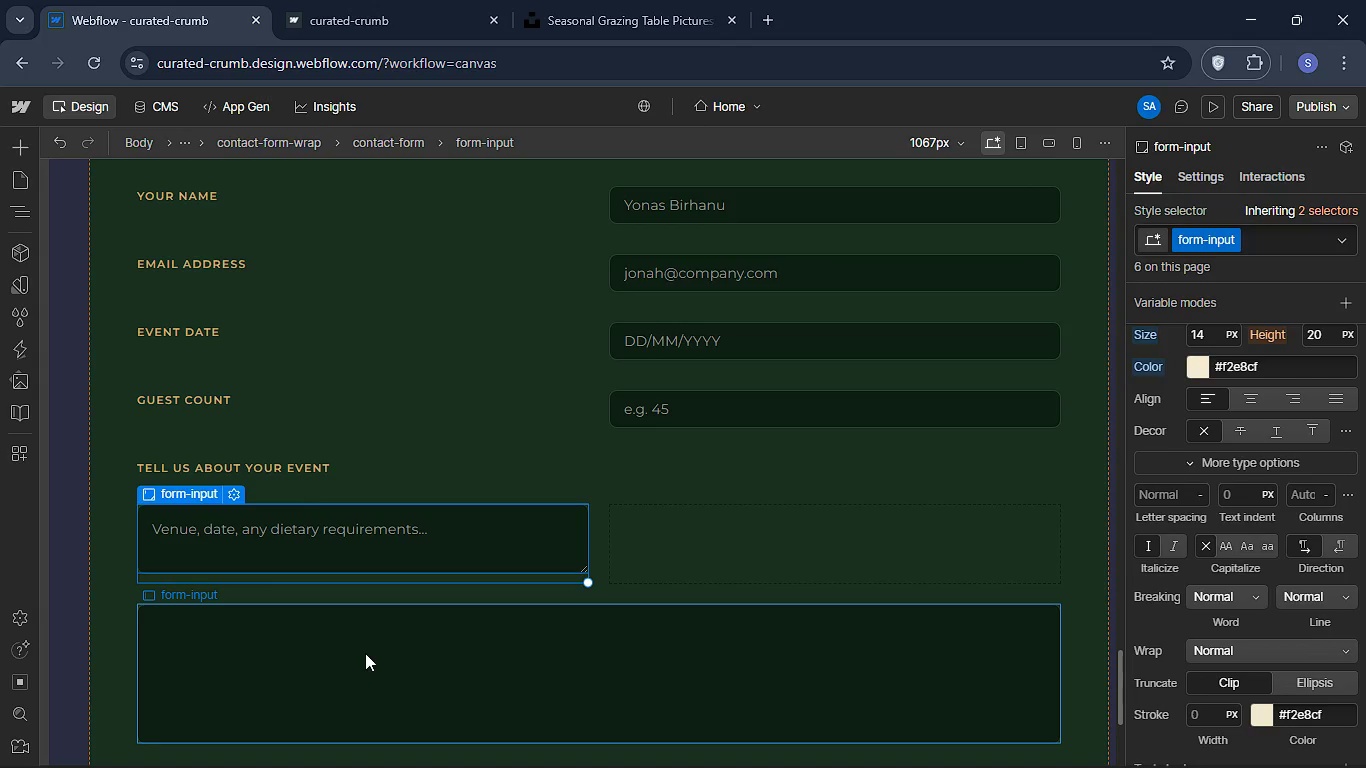 
left_click([31, 208])
 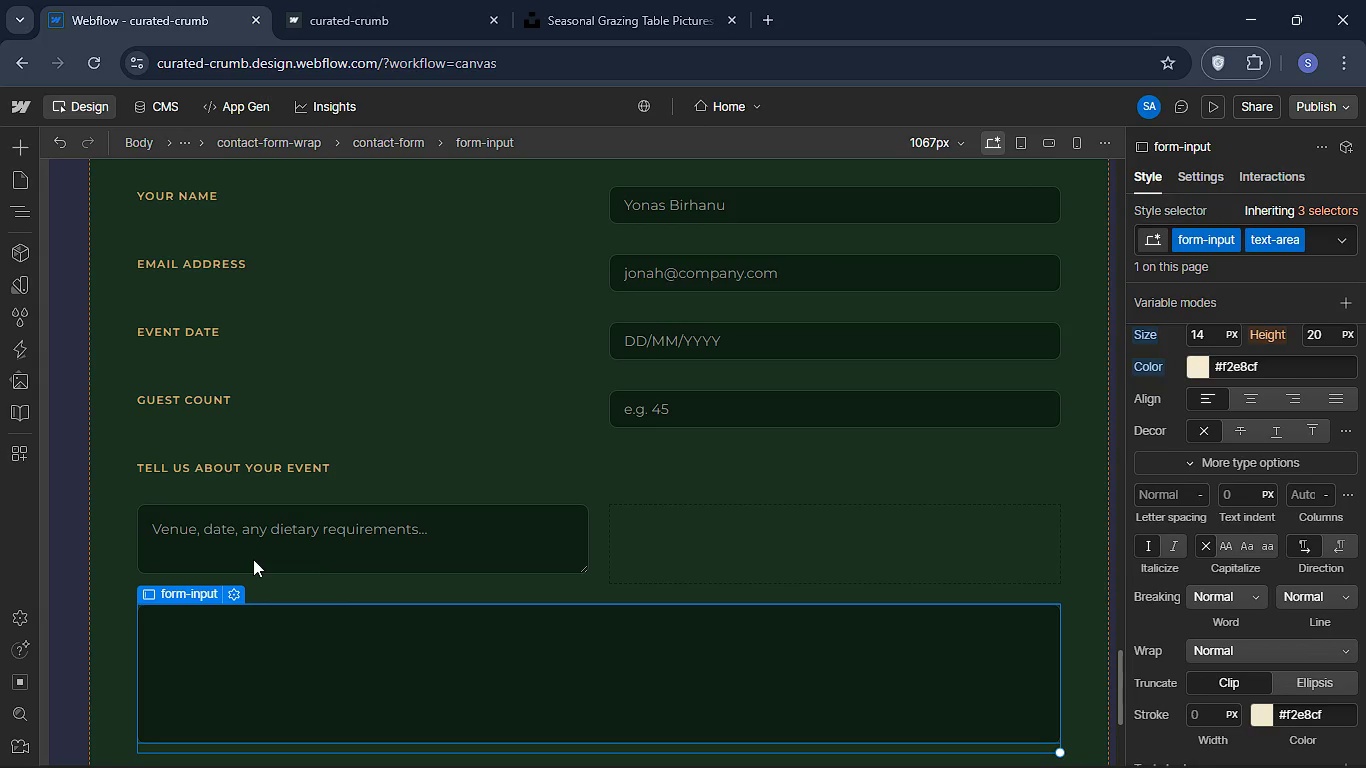 
mouse_move([174, 703])
 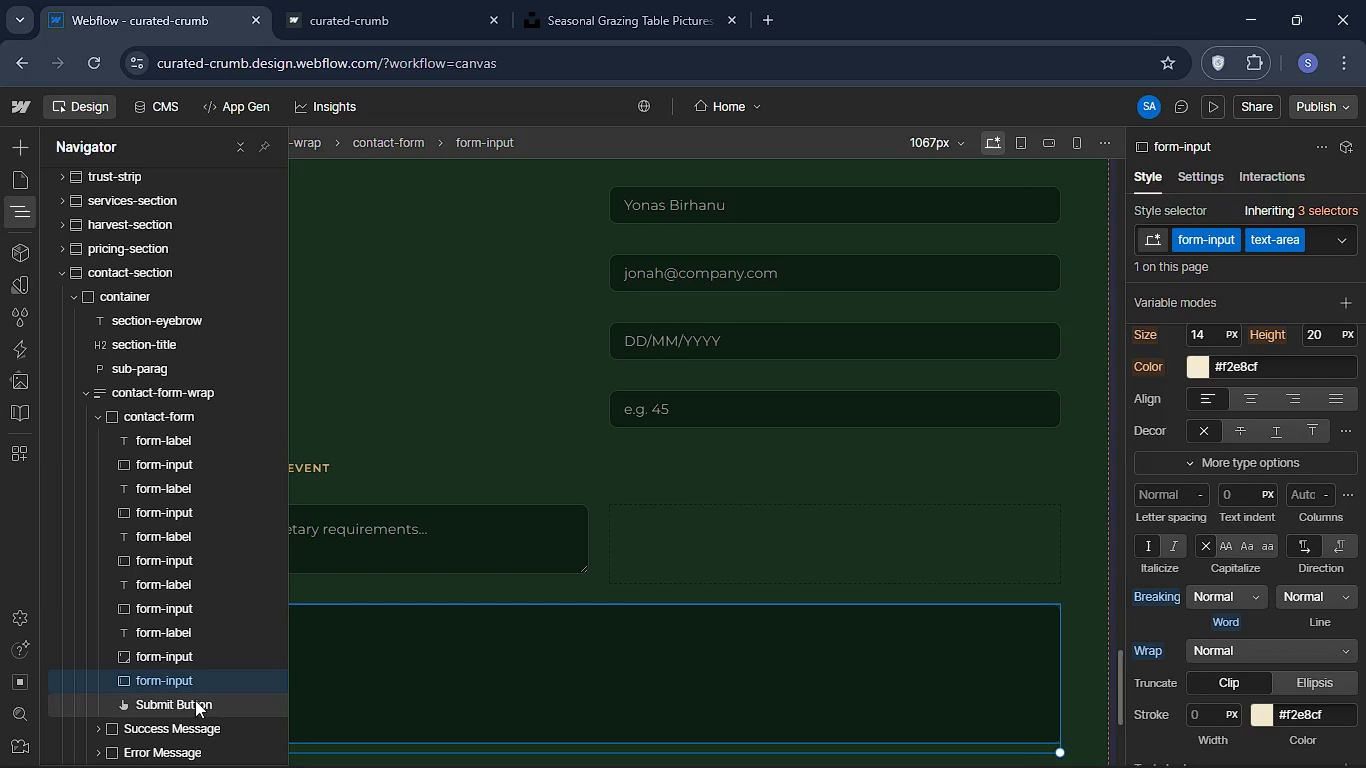 
left_click([195, 700])
 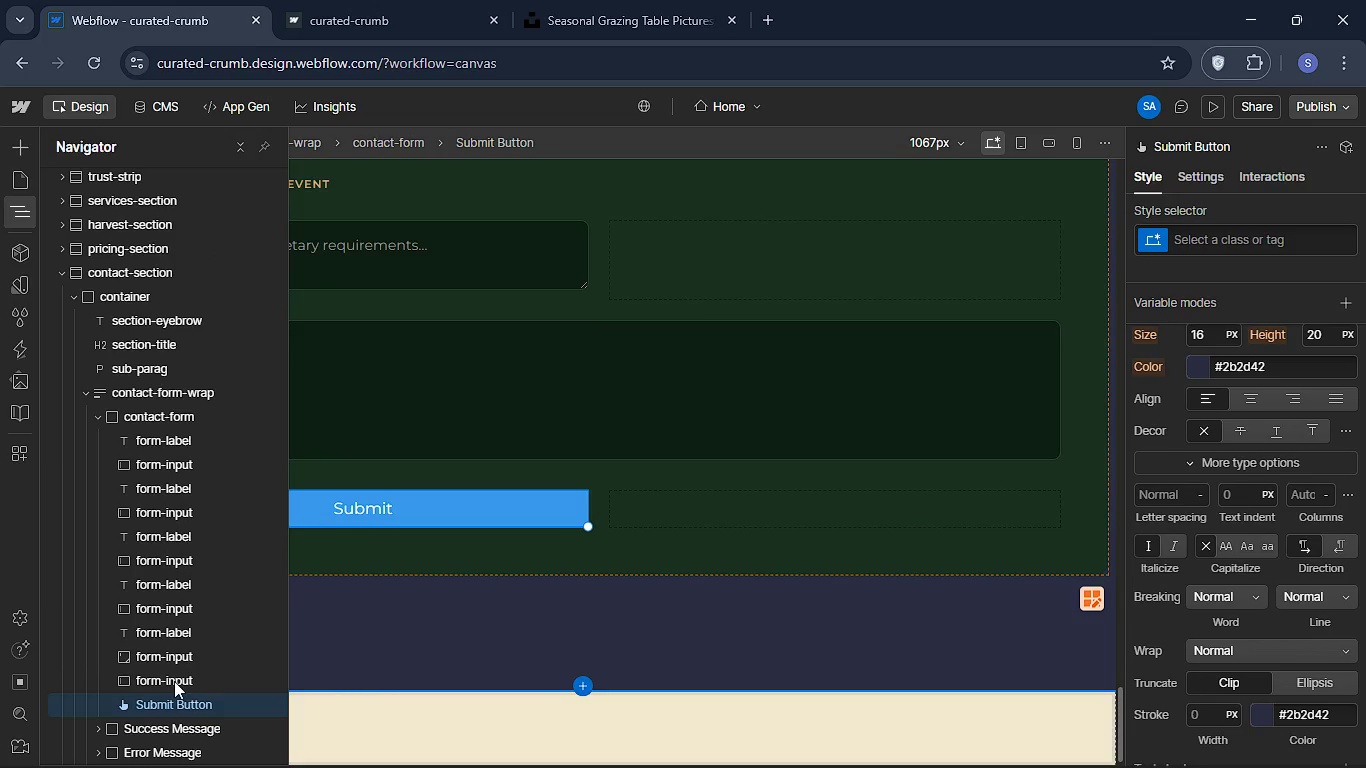 
left_click([171, 669])
 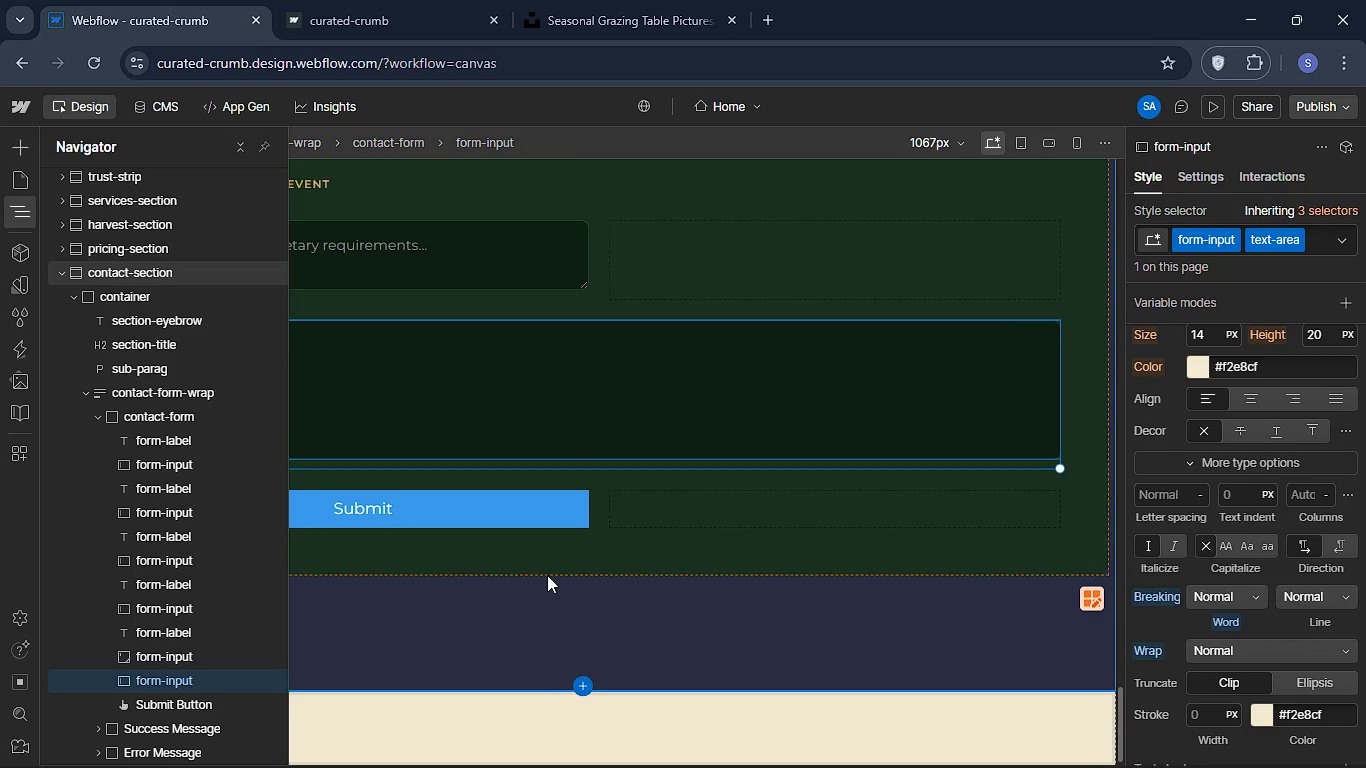 
key(Delete)
 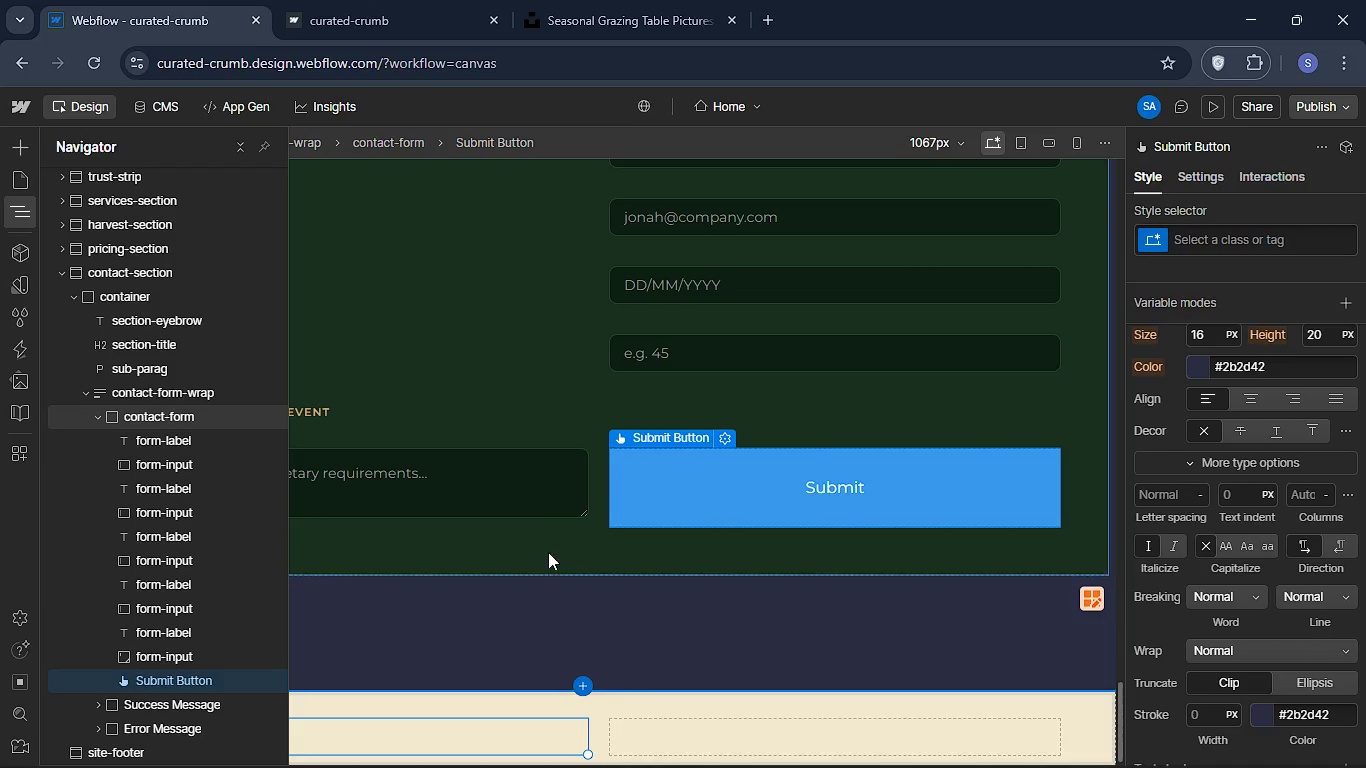 
scroll: coordinate [547, 507], scroll_direction: up, amount: 1.0
 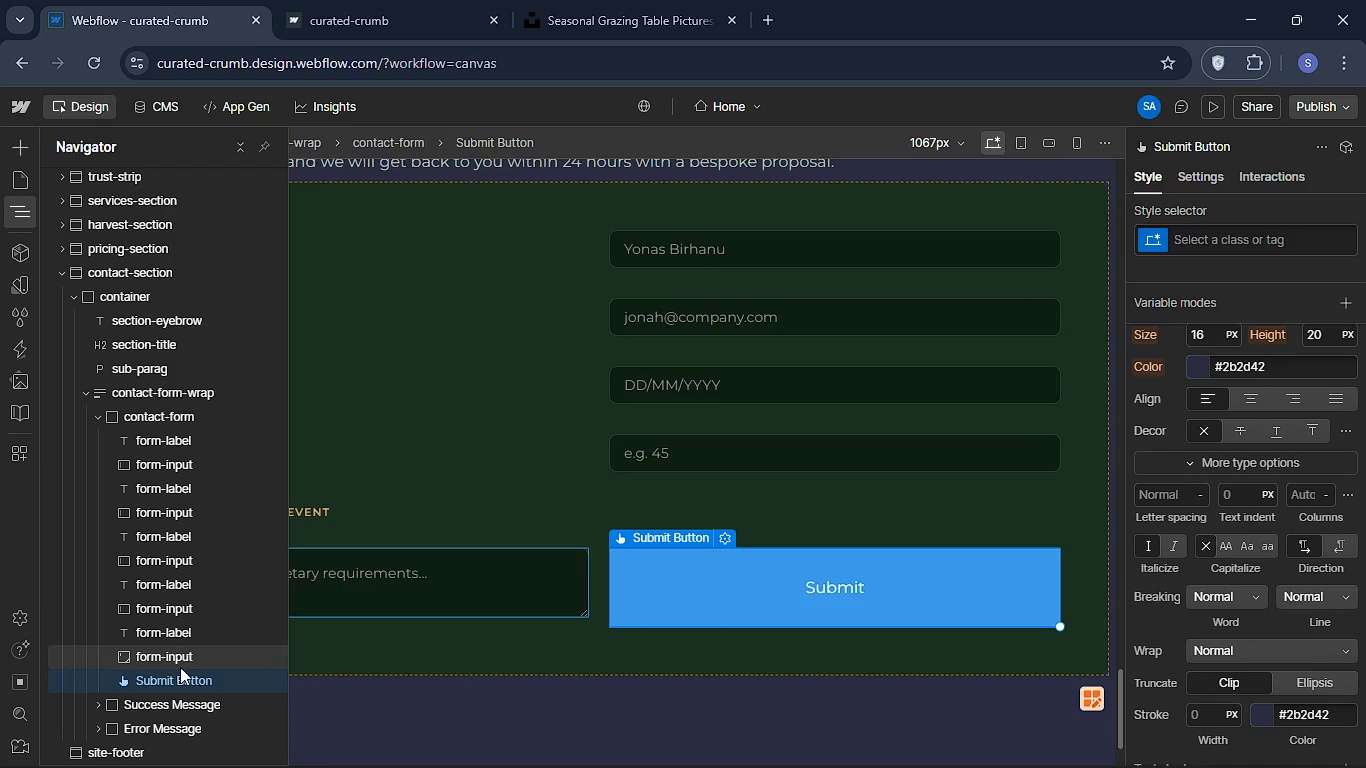 
wait(5.21)
 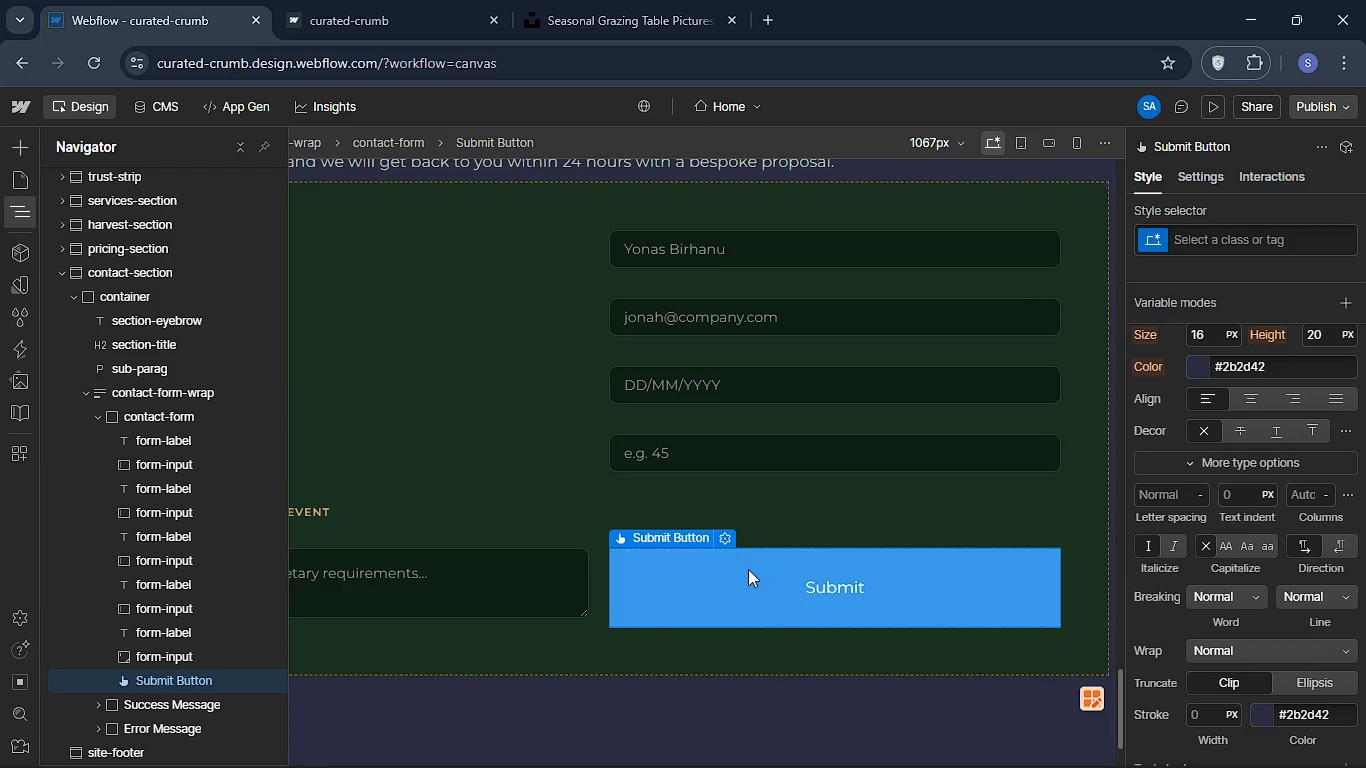 
left_click([170, 658])
 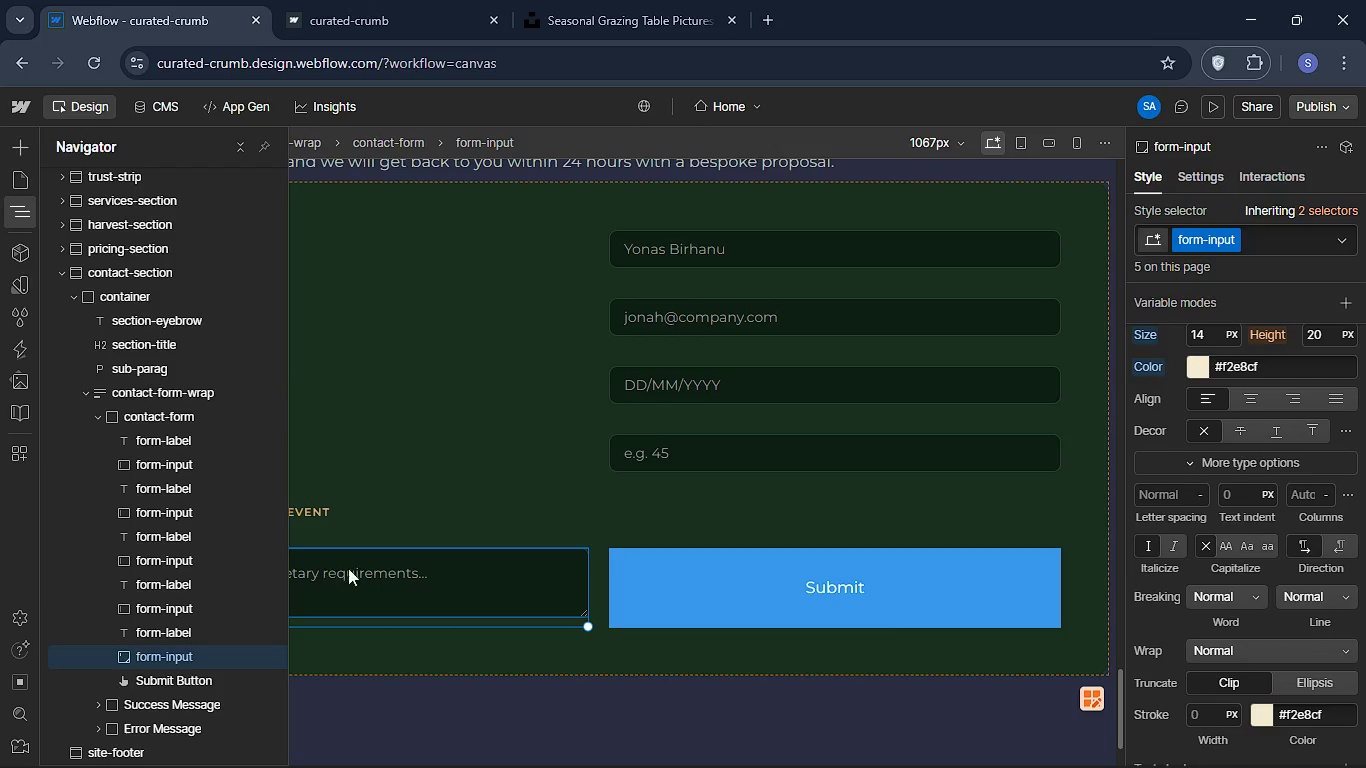 
wait(6.27)
 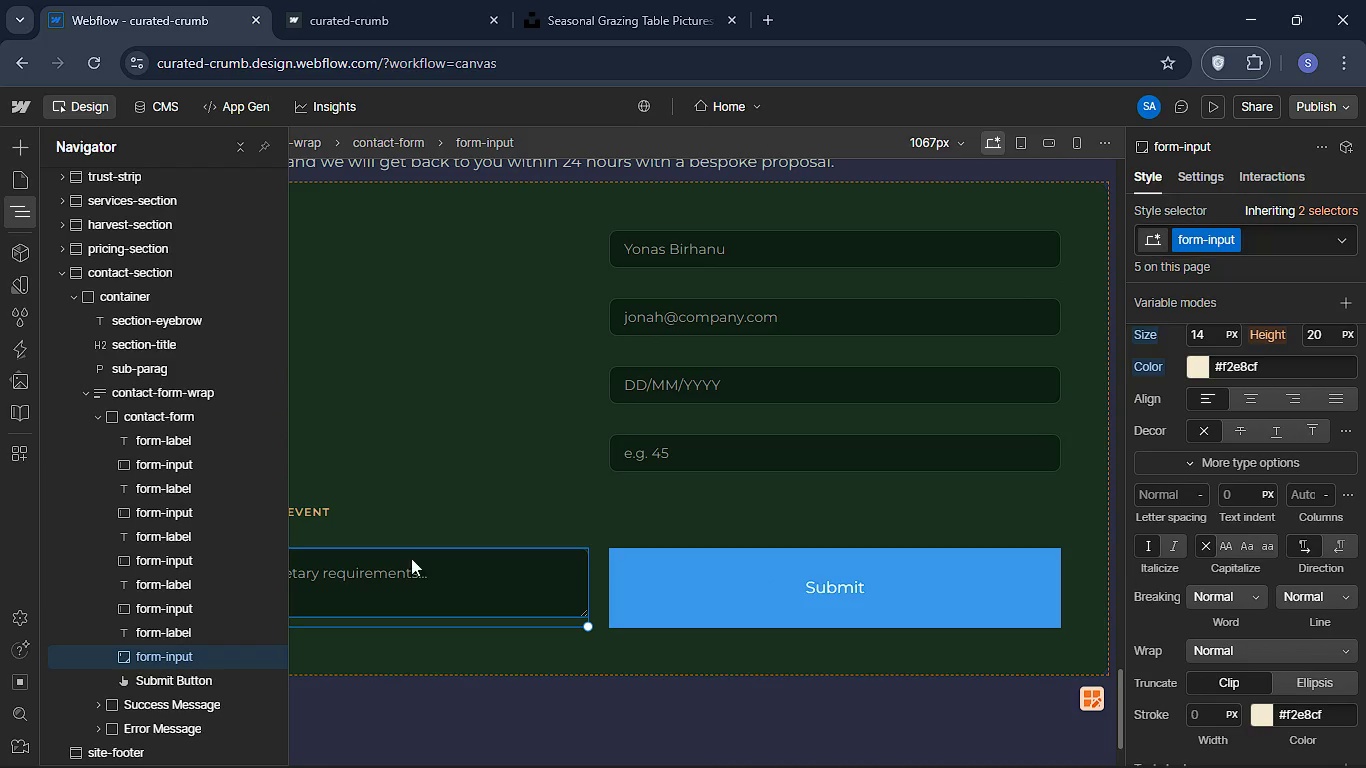 
scroll: coordinate [1175, 412], scroll_direction: up, amount: 15.0
 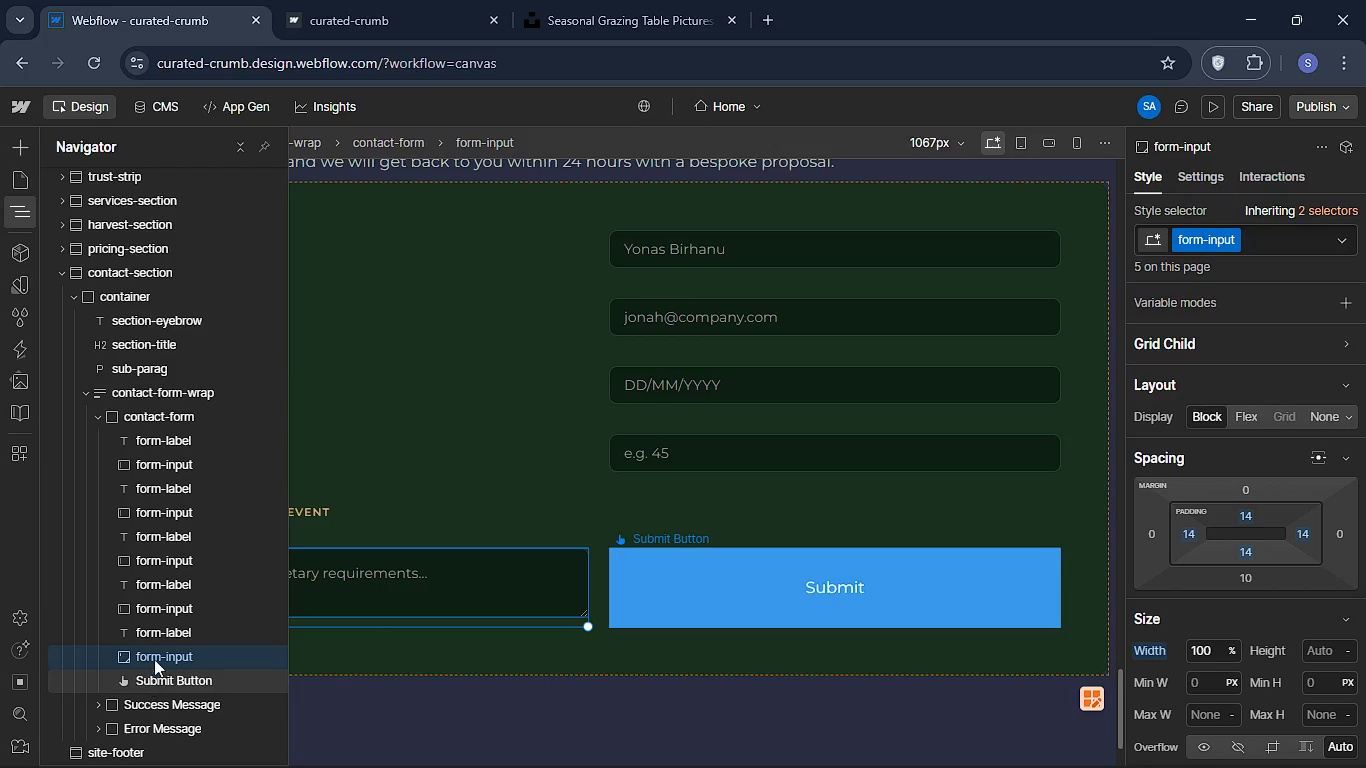 
left_click([158, 656])
 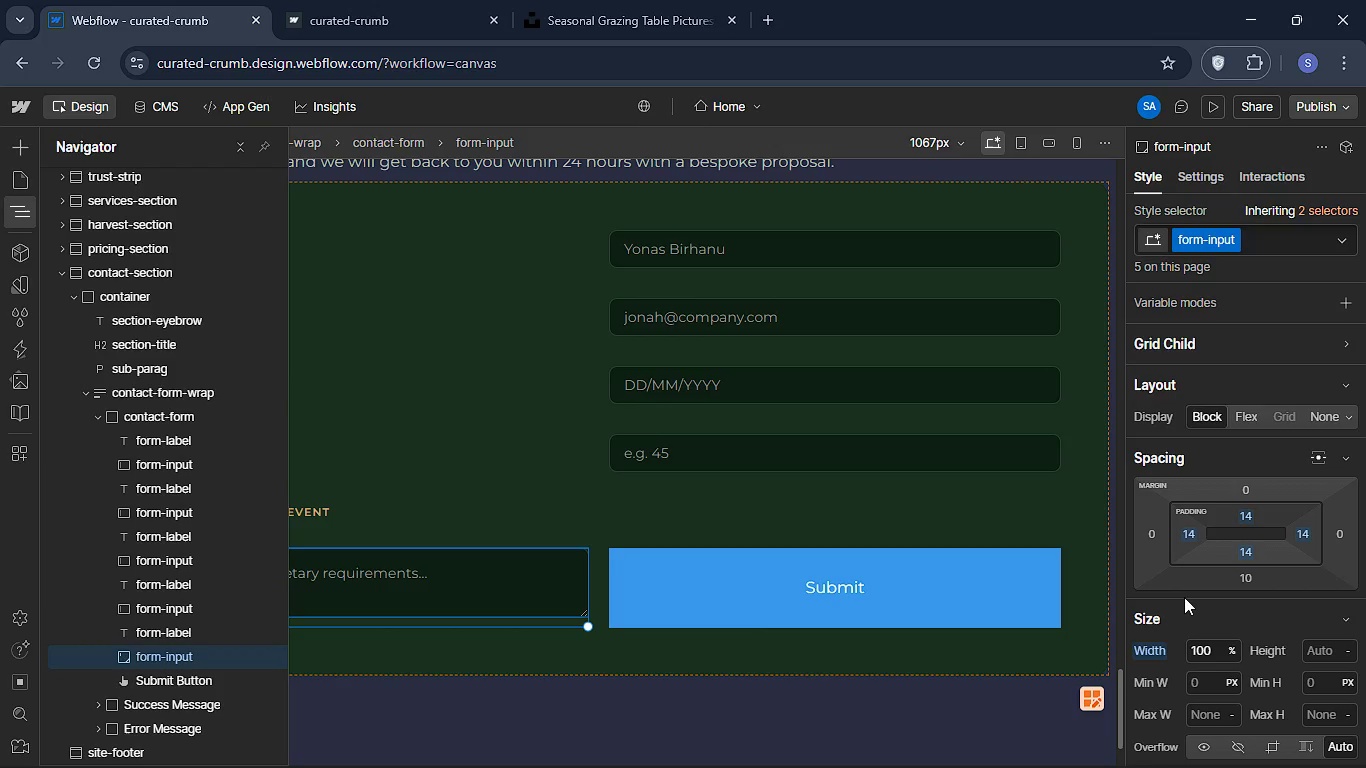 
scroll: coordinate [1184, 596], scroll_direction: up, amount: 3.0
 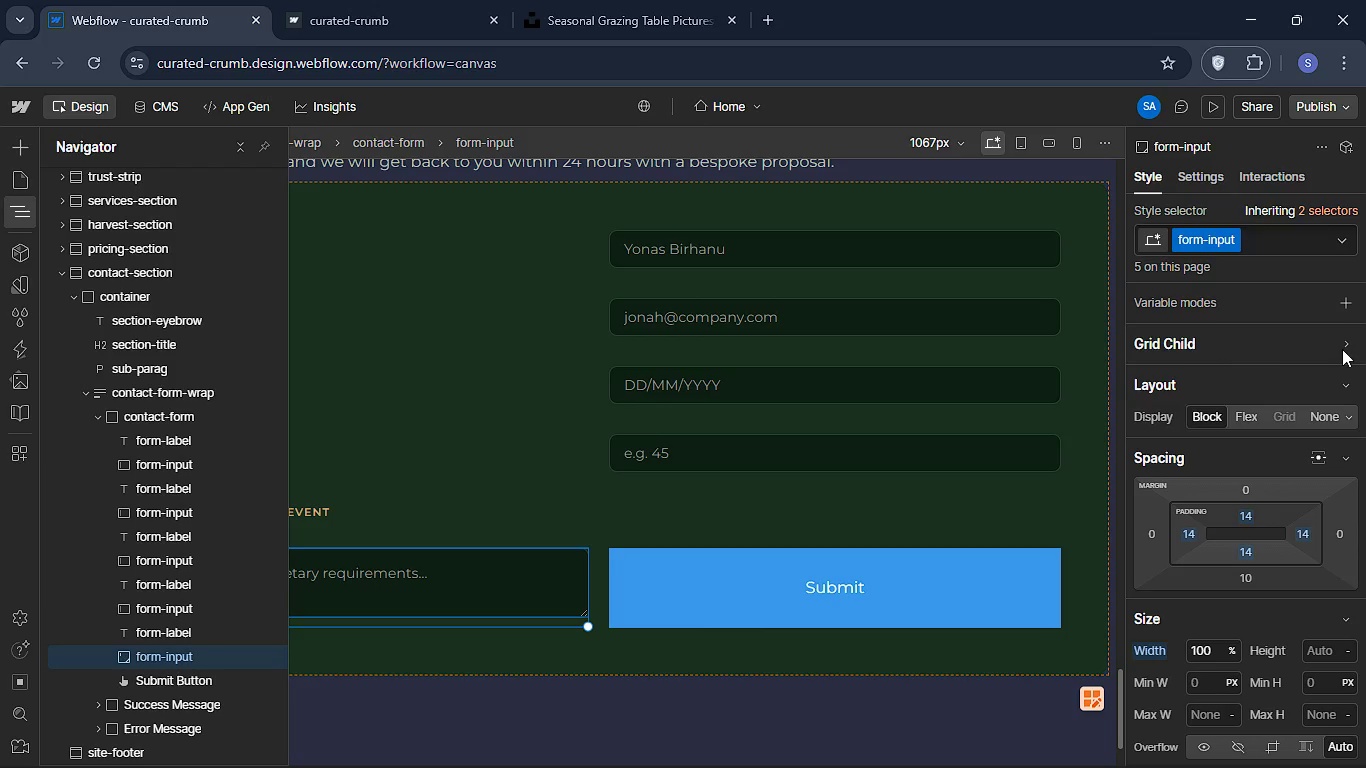 
left_click([1342, 348])
 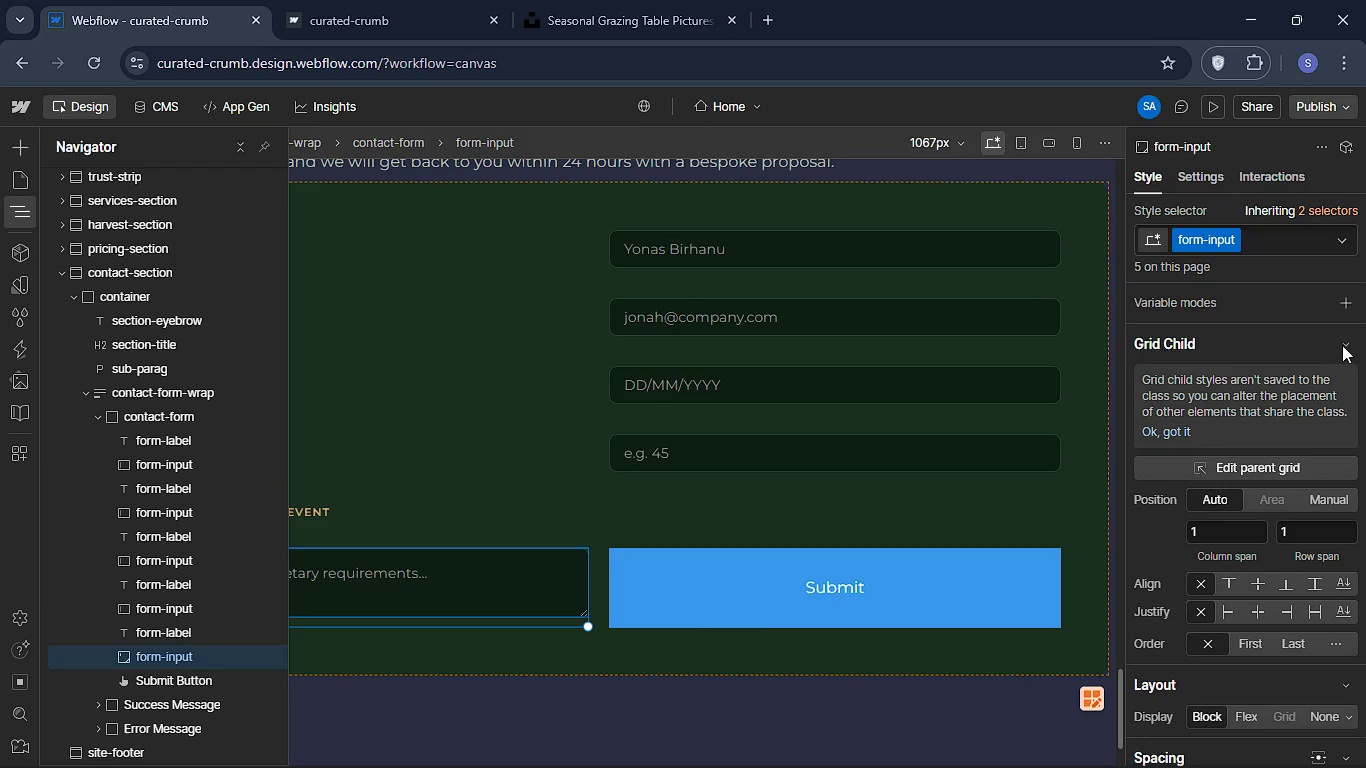 
left_click([1342, 345])
 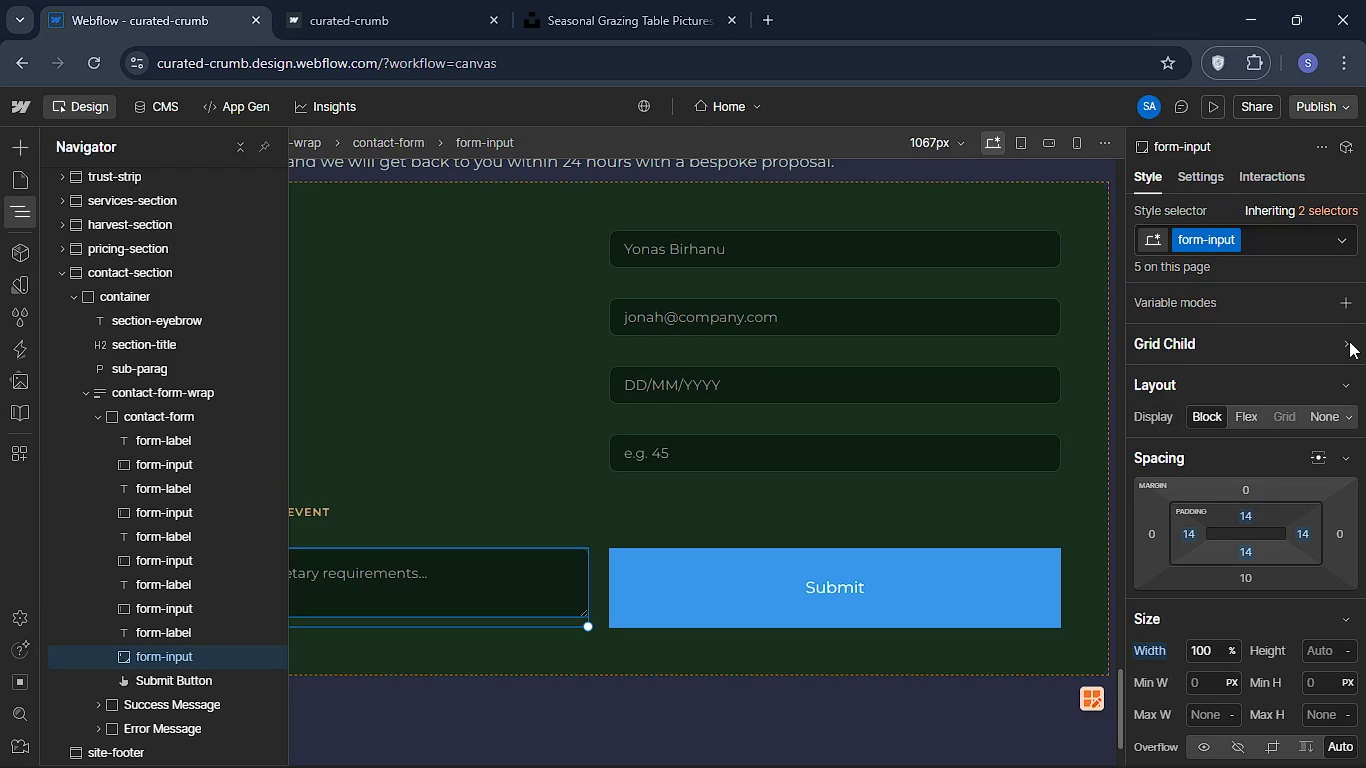 
left_click([1349, 341])
 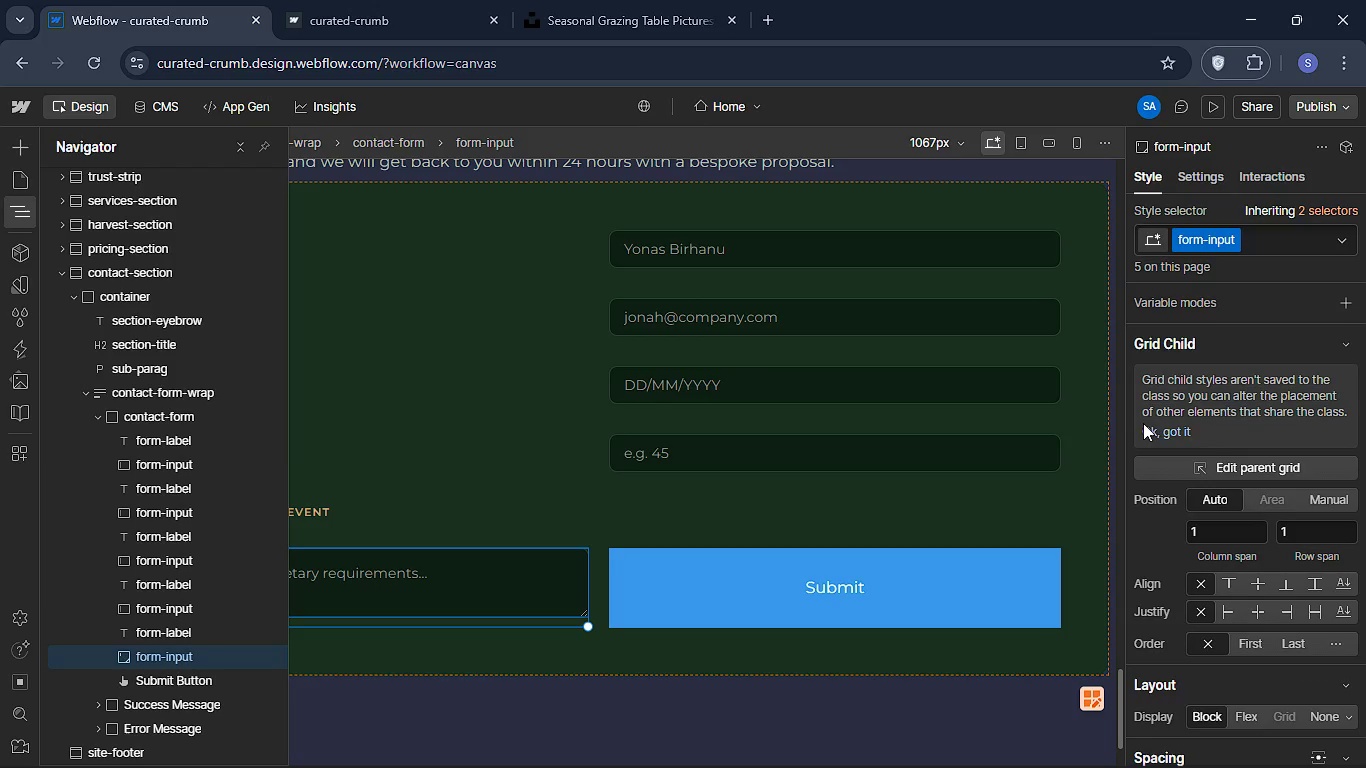 
left_click([1151, 427])
 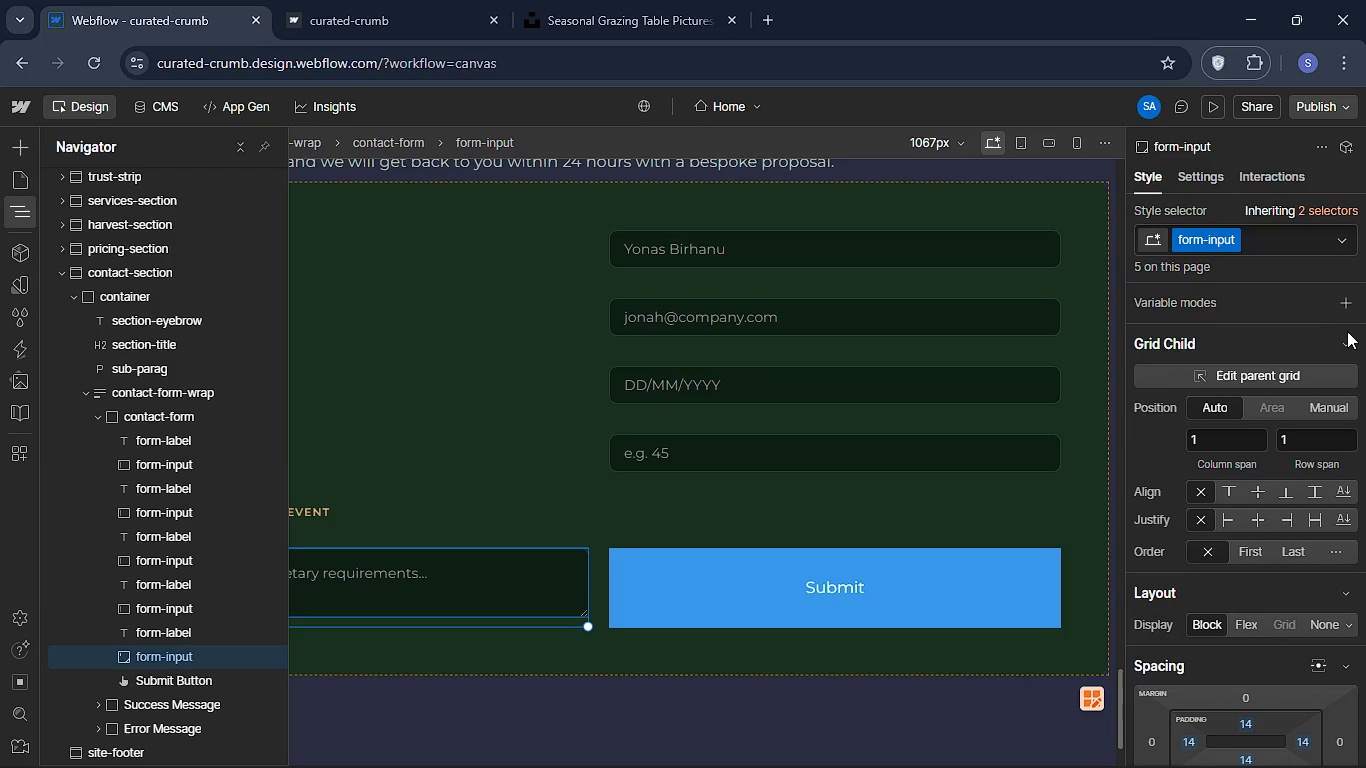 
left_click([1350, 332])
 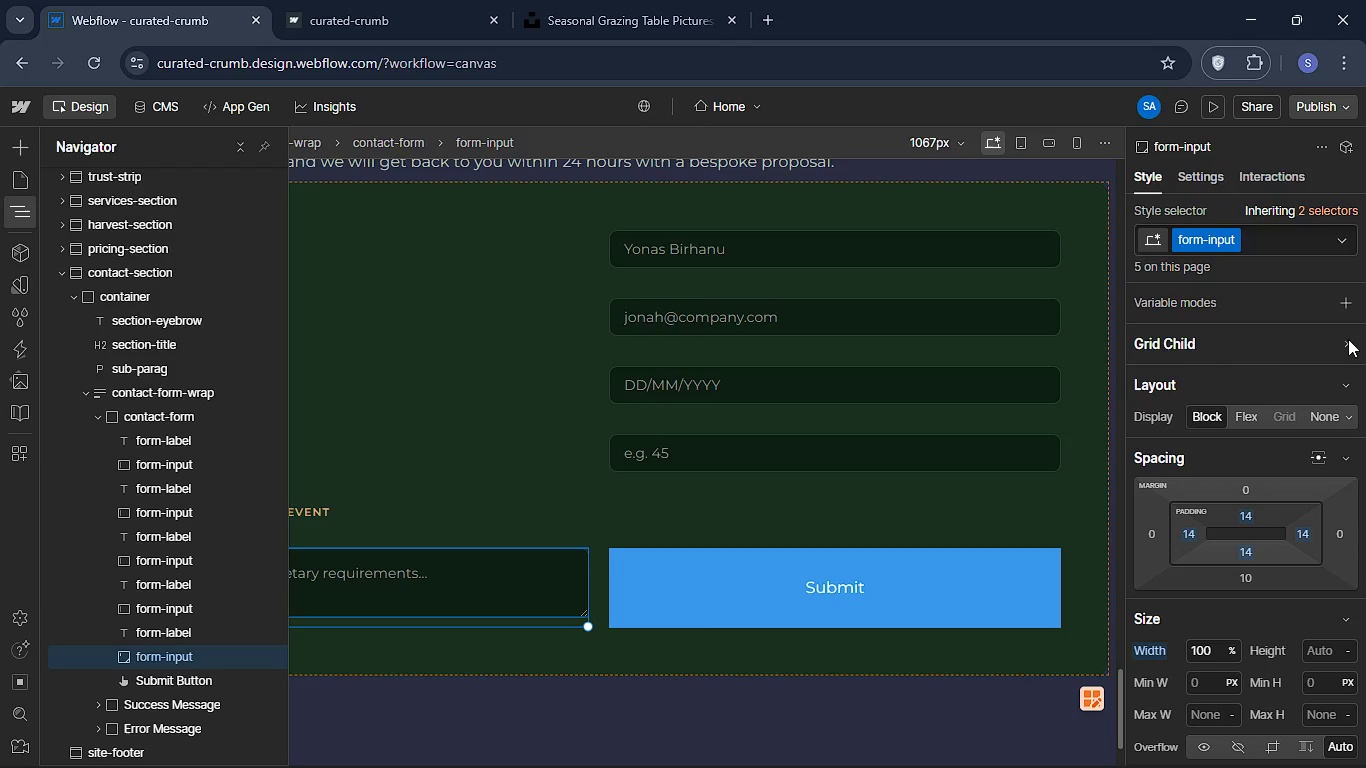 
left_click([1348, 339])
 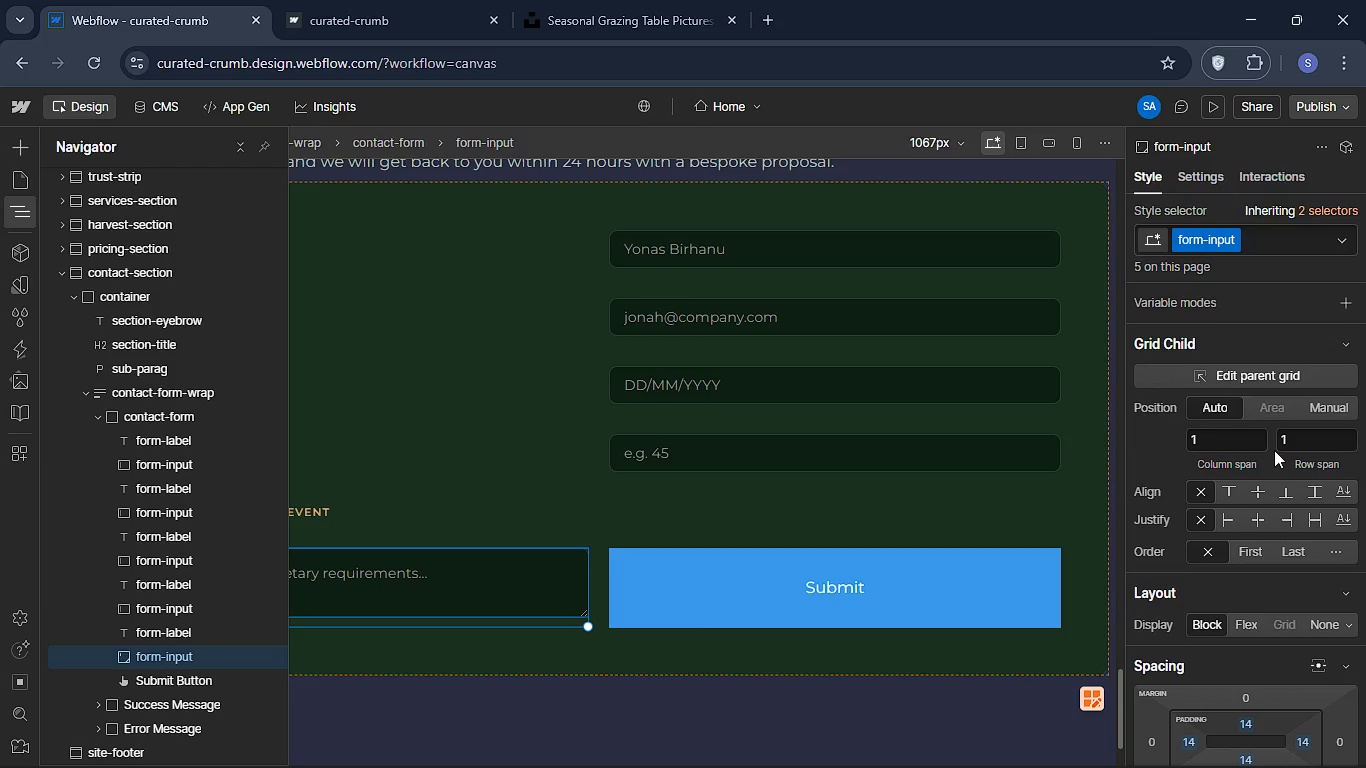 
wait(5.22)
 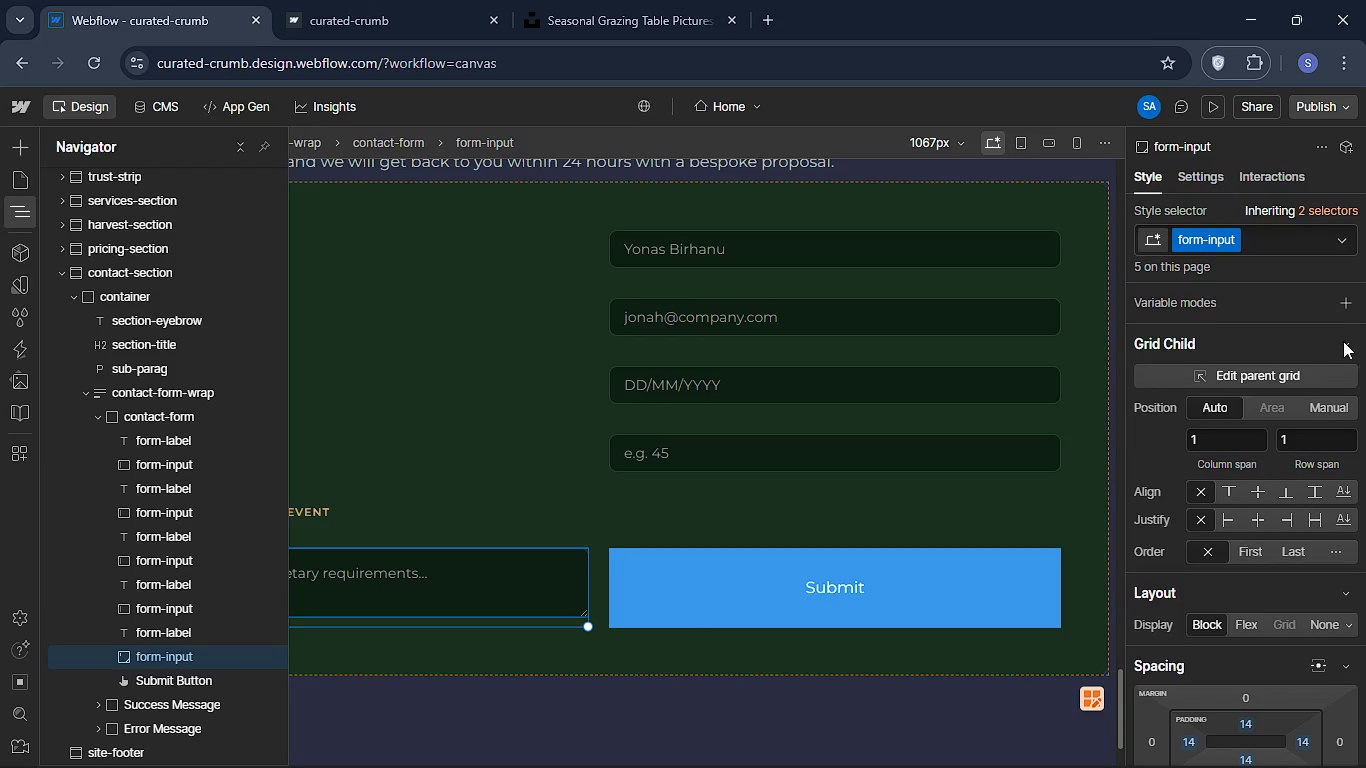 
left_click([1208, 441])
 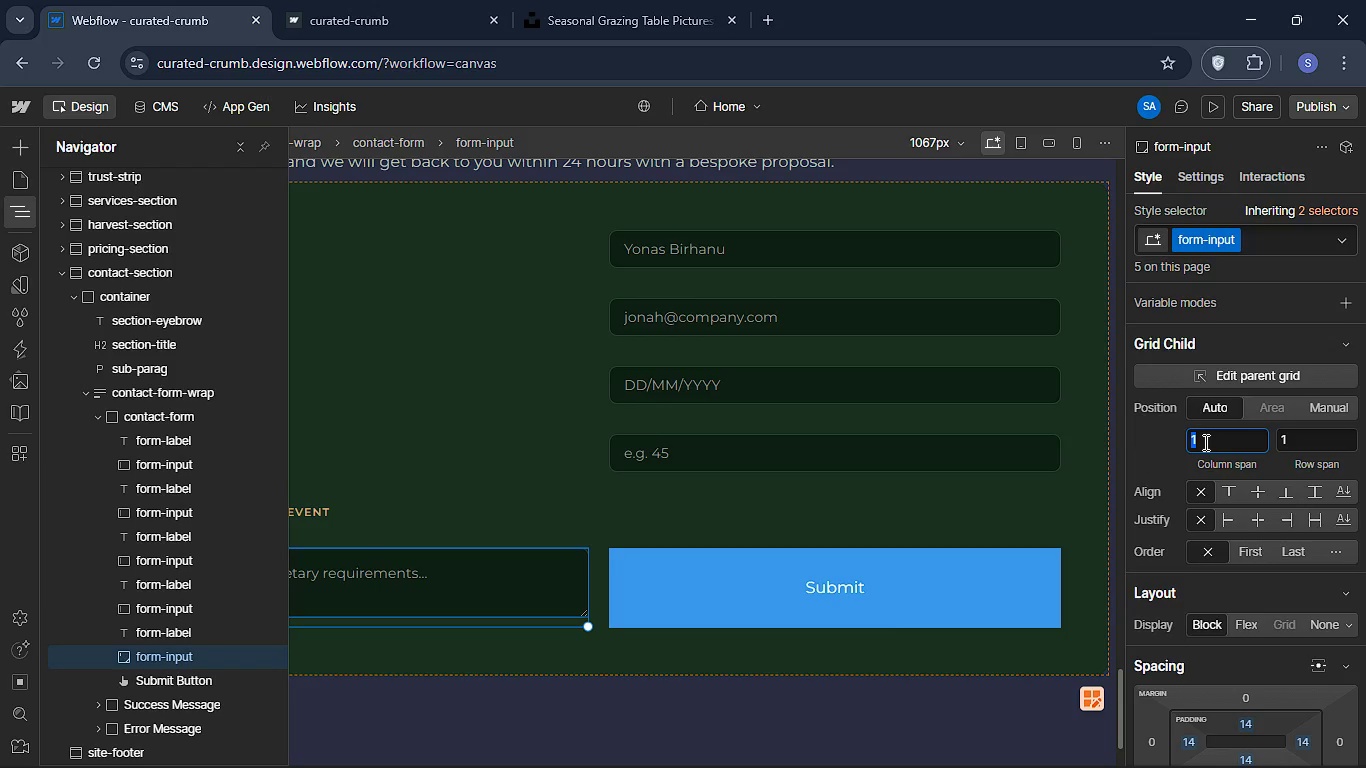 
key(2)
 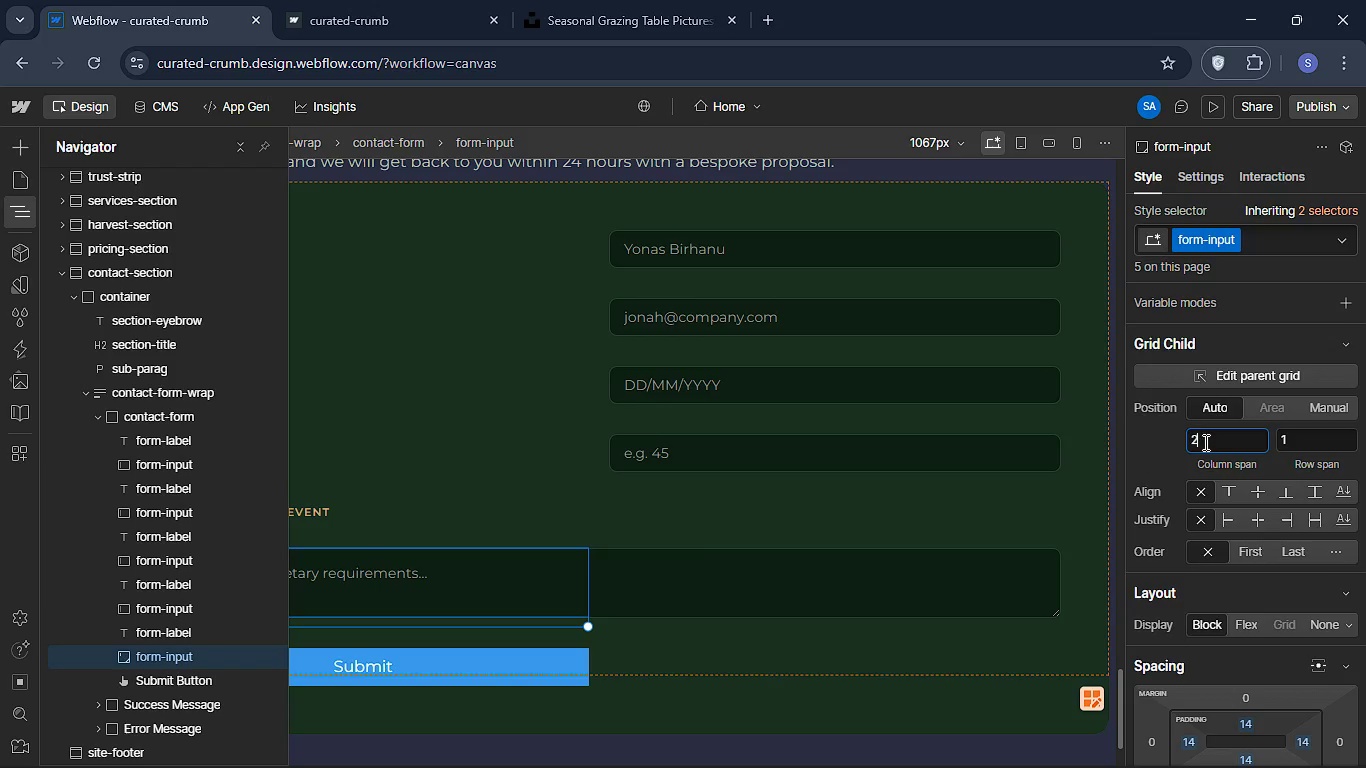 
key(Enter)
 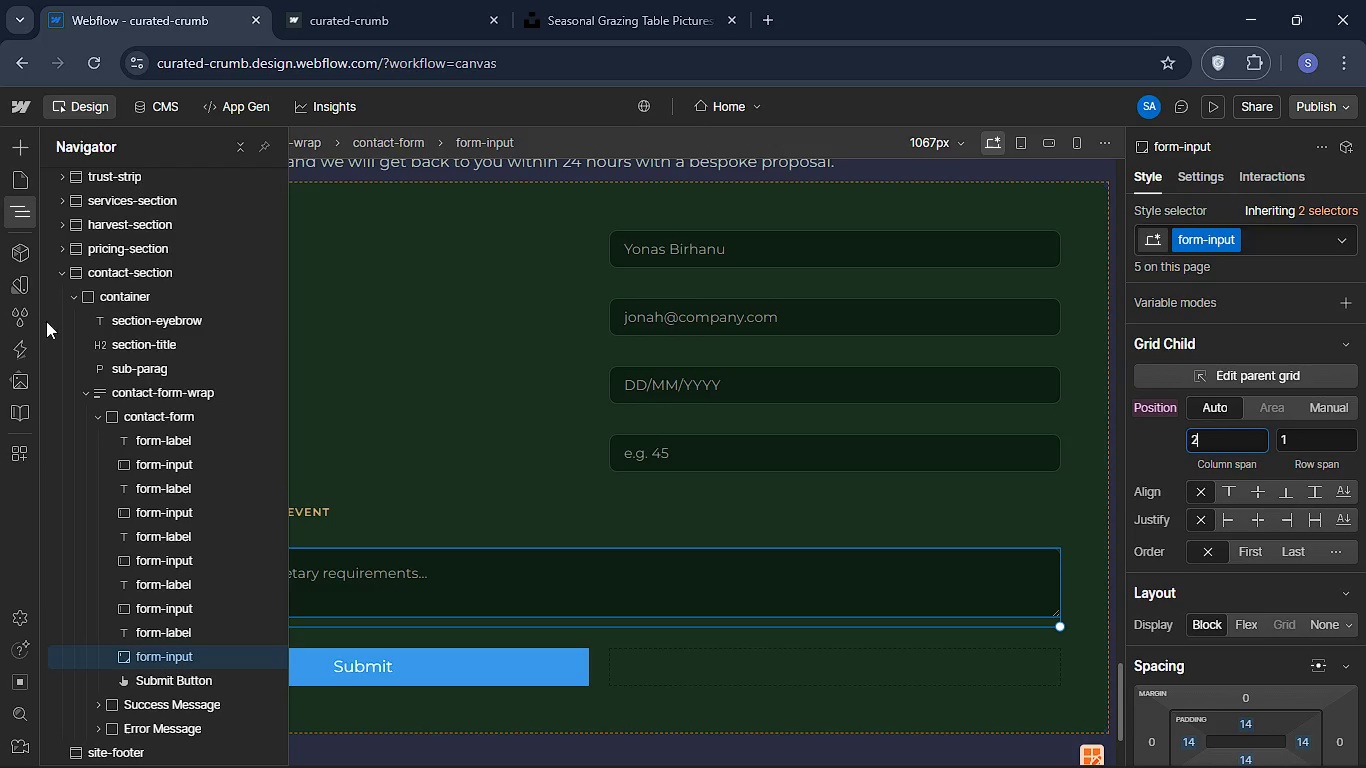 
wait(7.77)
 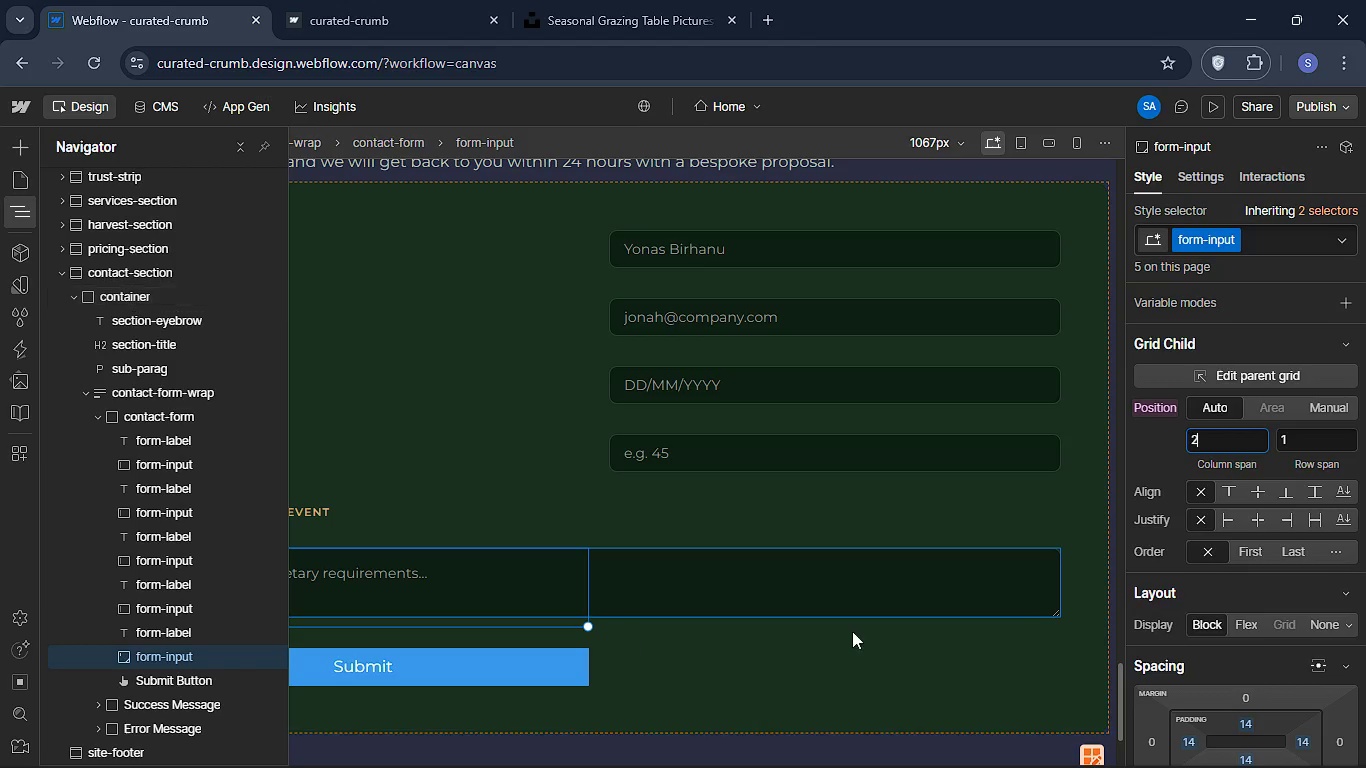 
left_click([88, 397])
 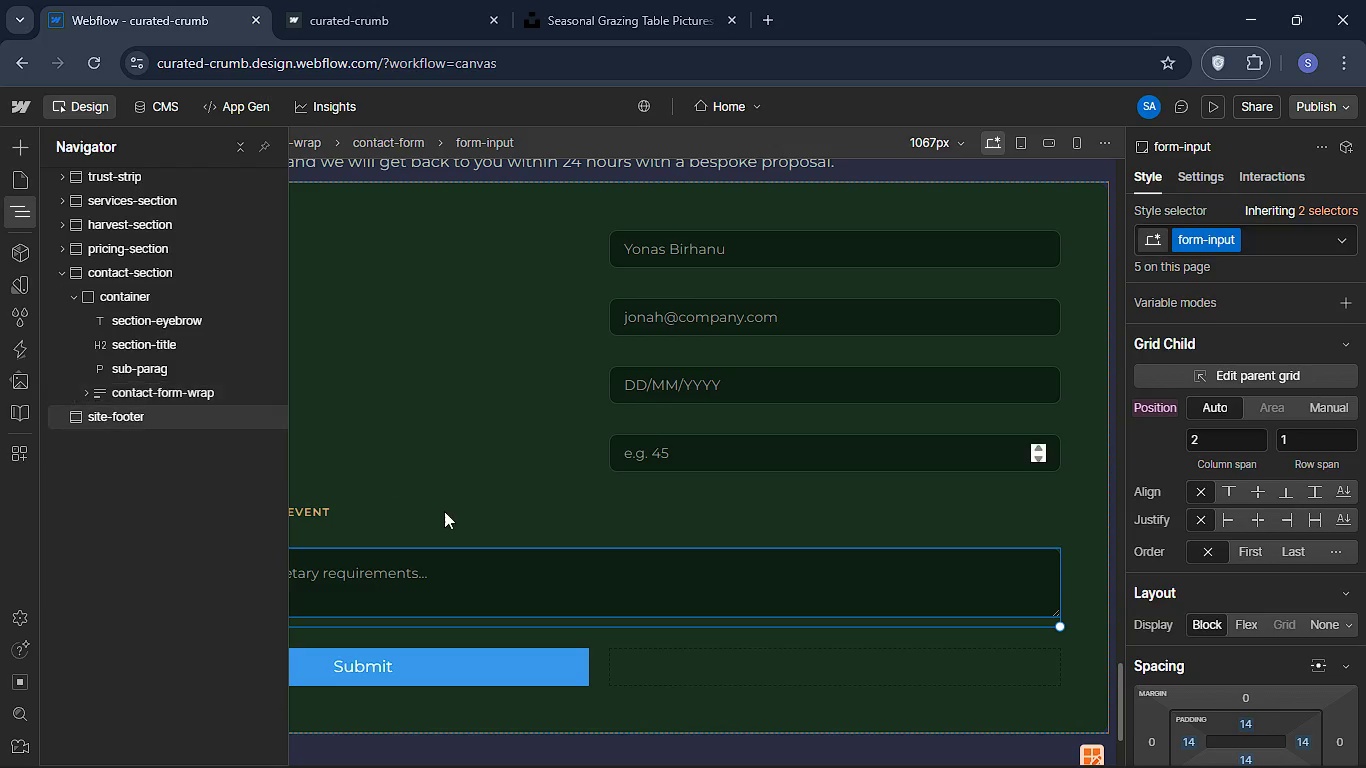 
left_click([529, 562])
 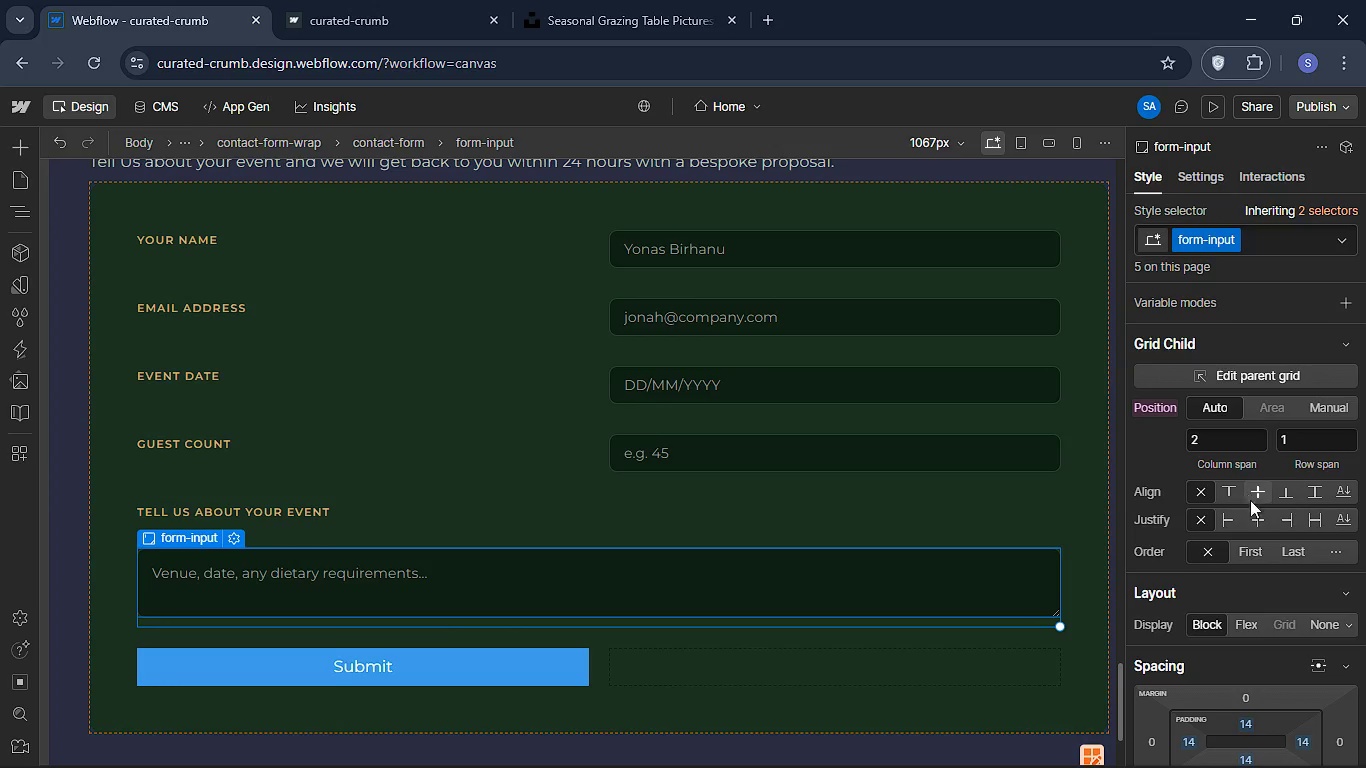 
scroll: coordinate [1270, 590], scroll_direction: down, amount: 2.0
 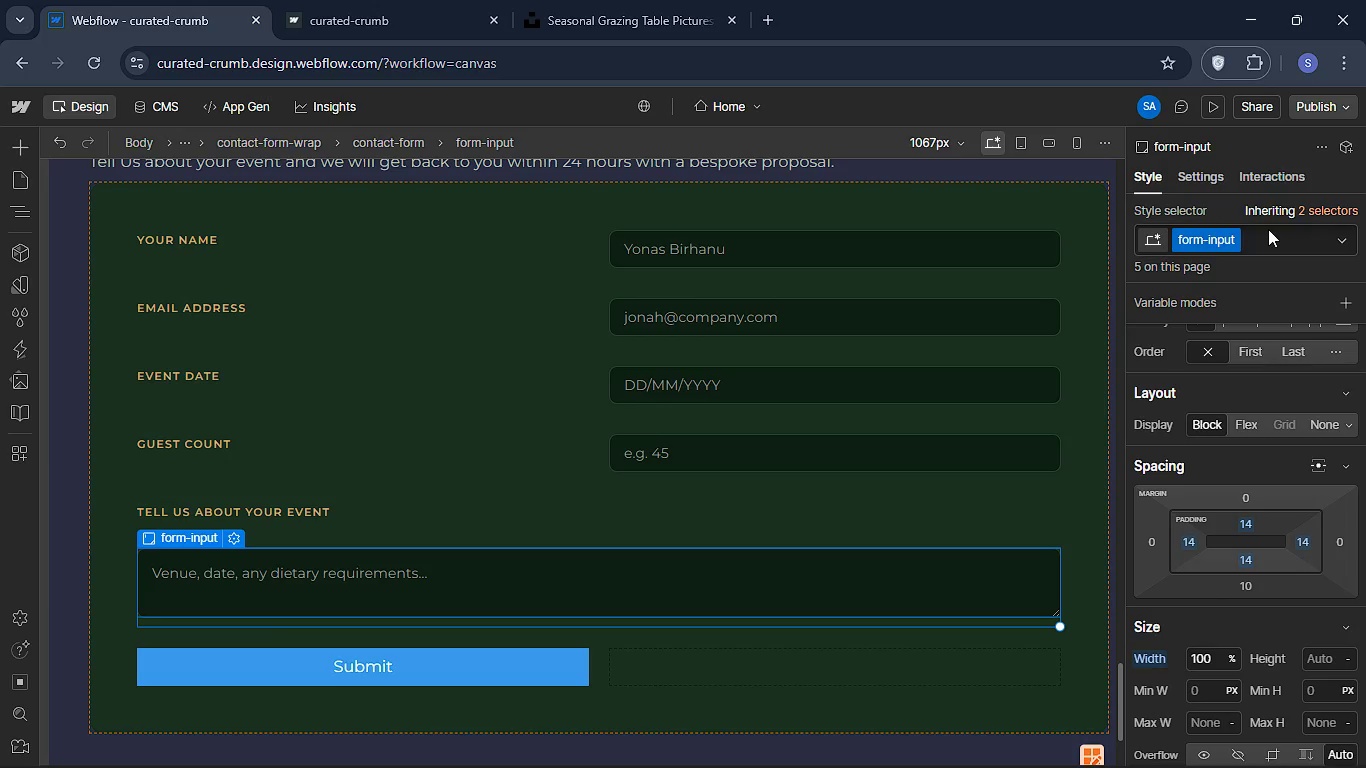 
left_click([1268, 236])
 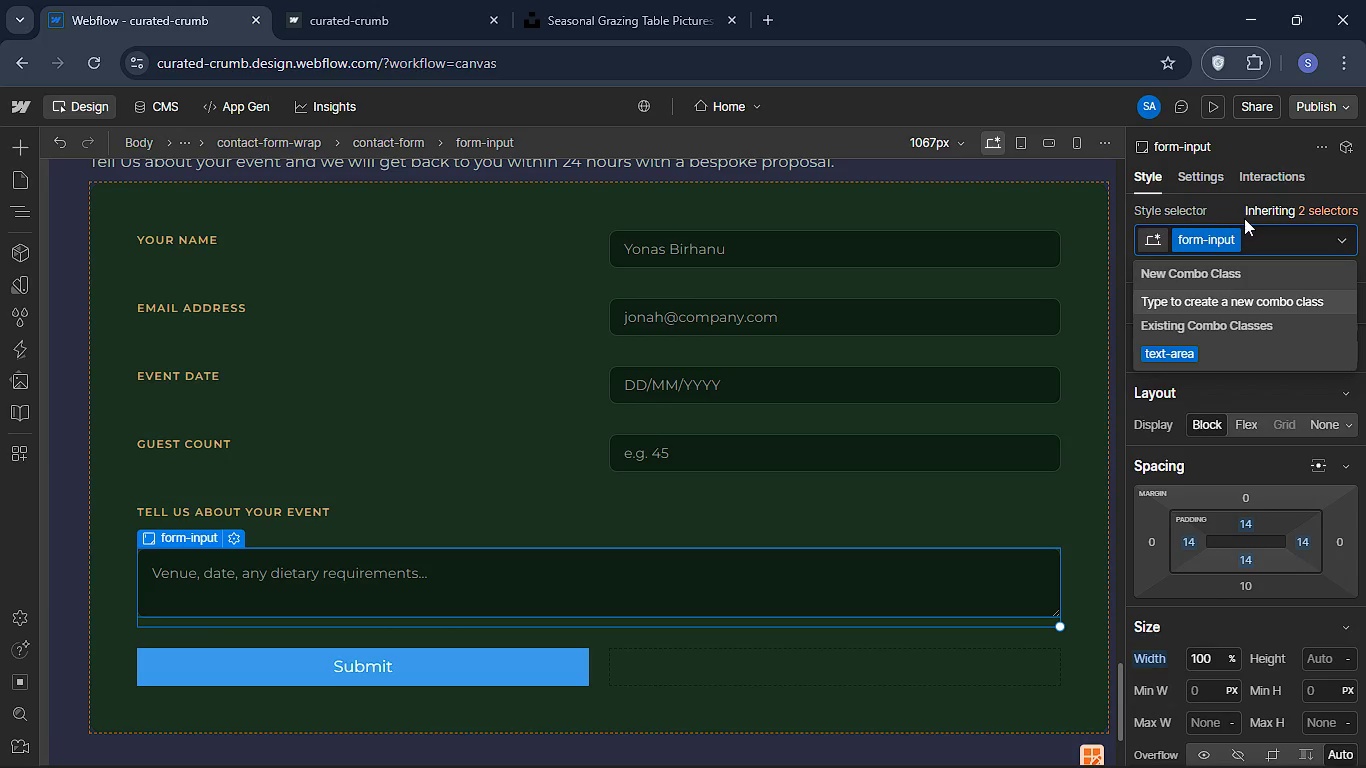 
type(text-feild )
key(Backspace)
 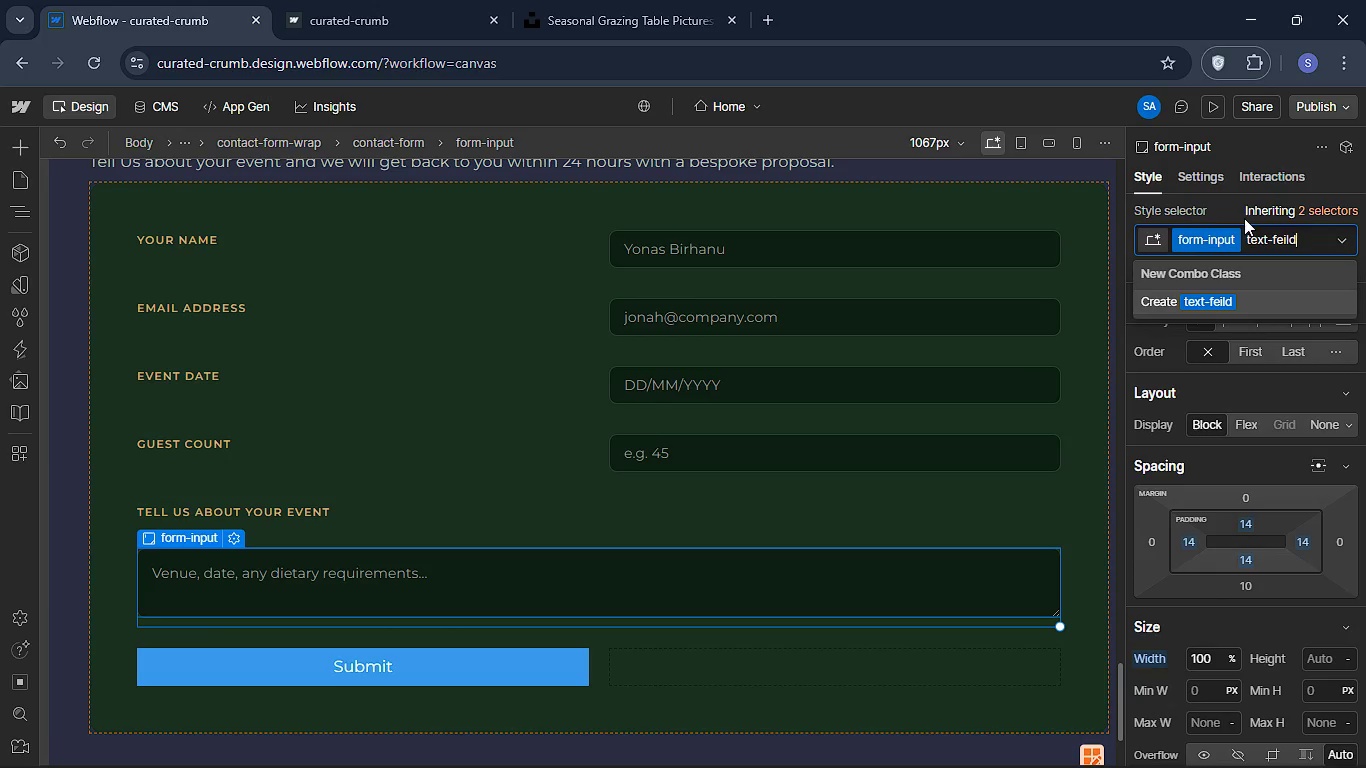 
key(Enter)
 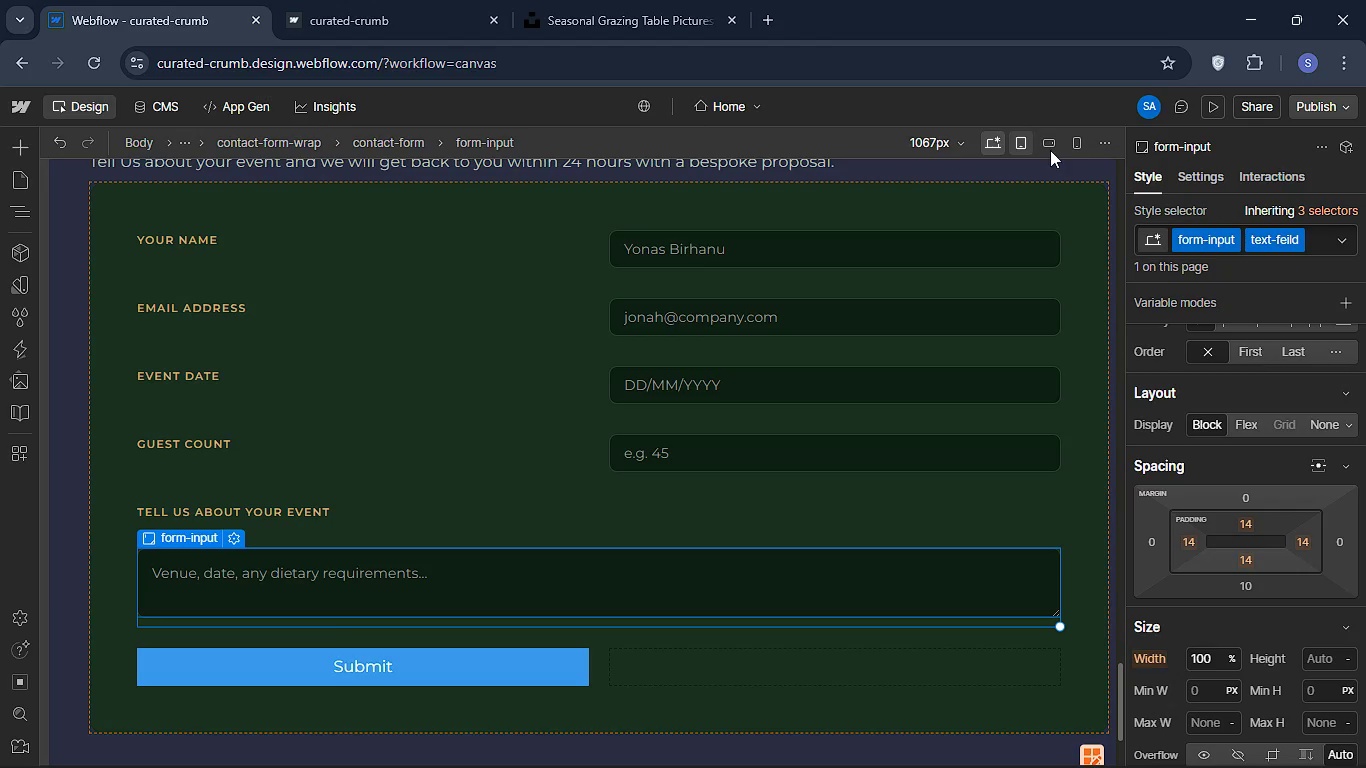 
wait(8.16)
 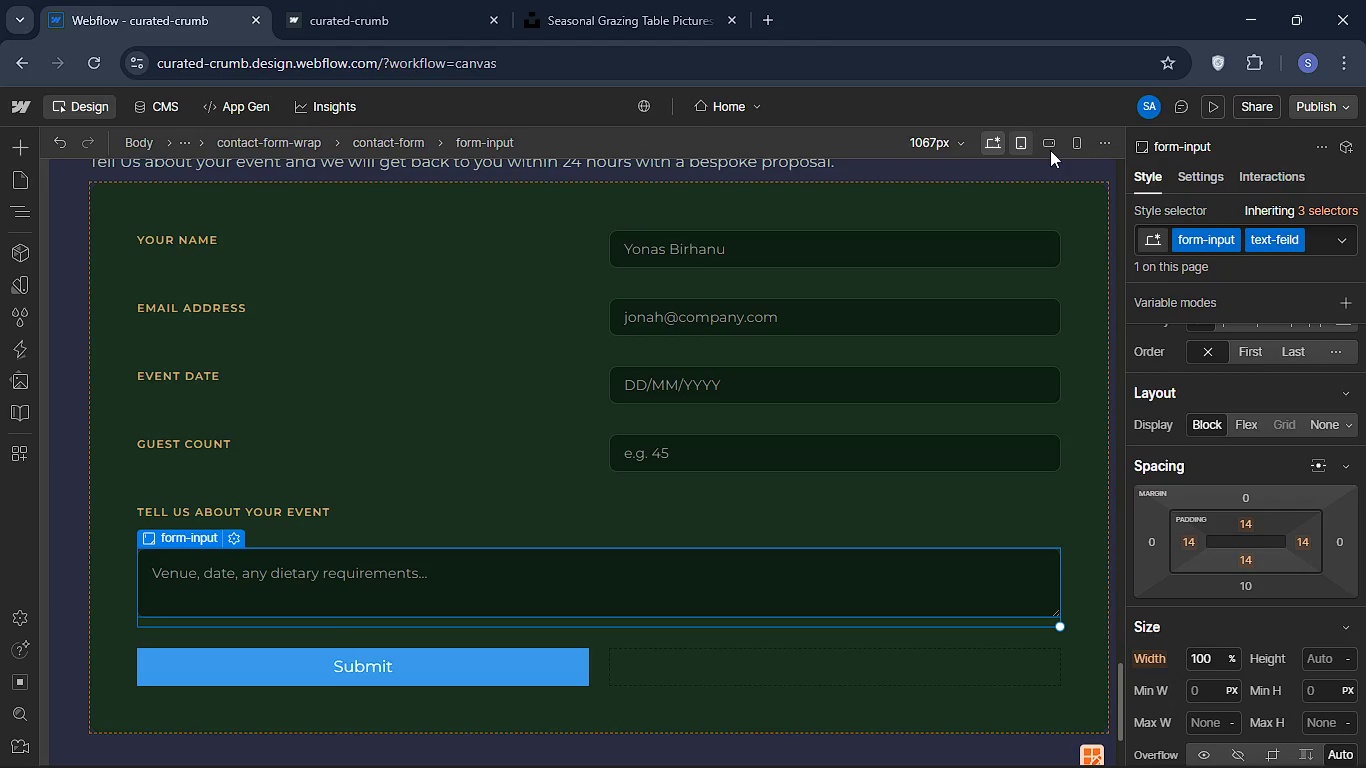 
right_click([1266, 239])
 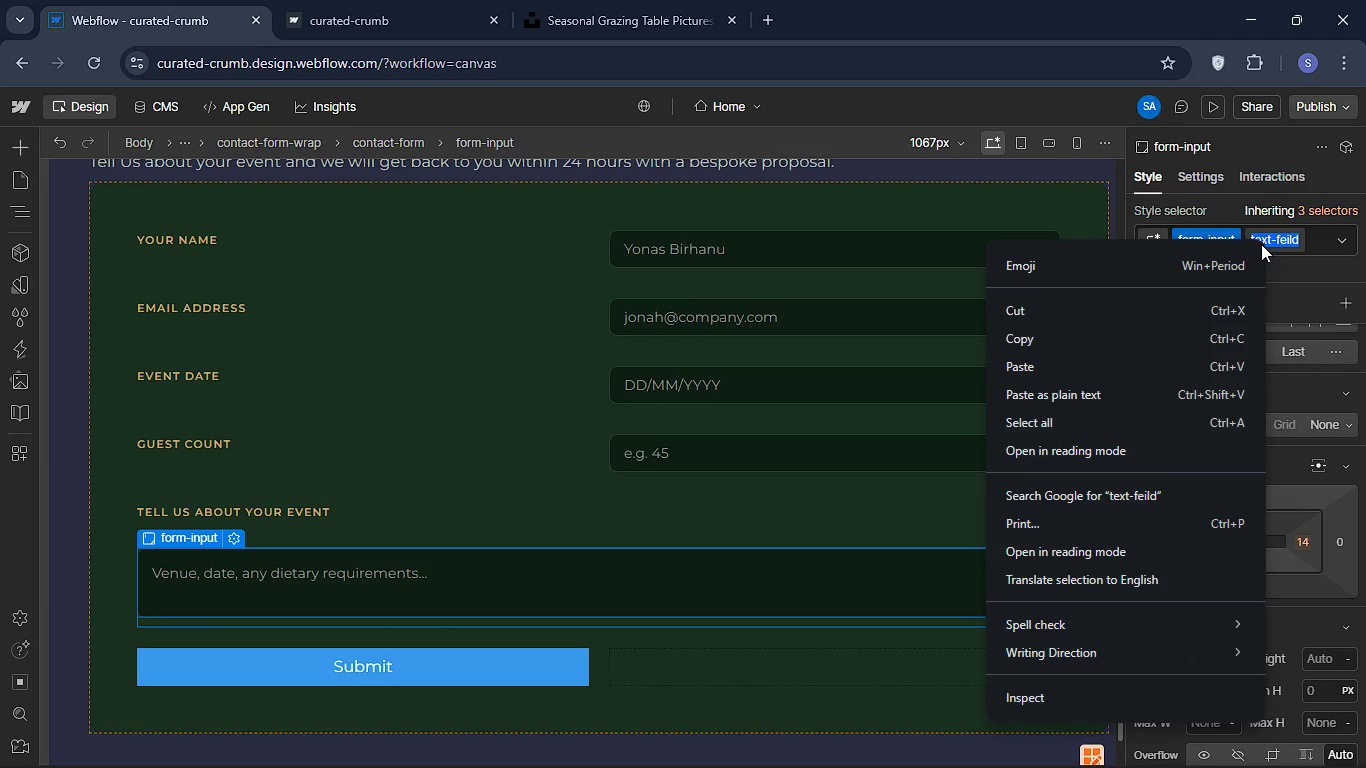 
key(Backspace)
 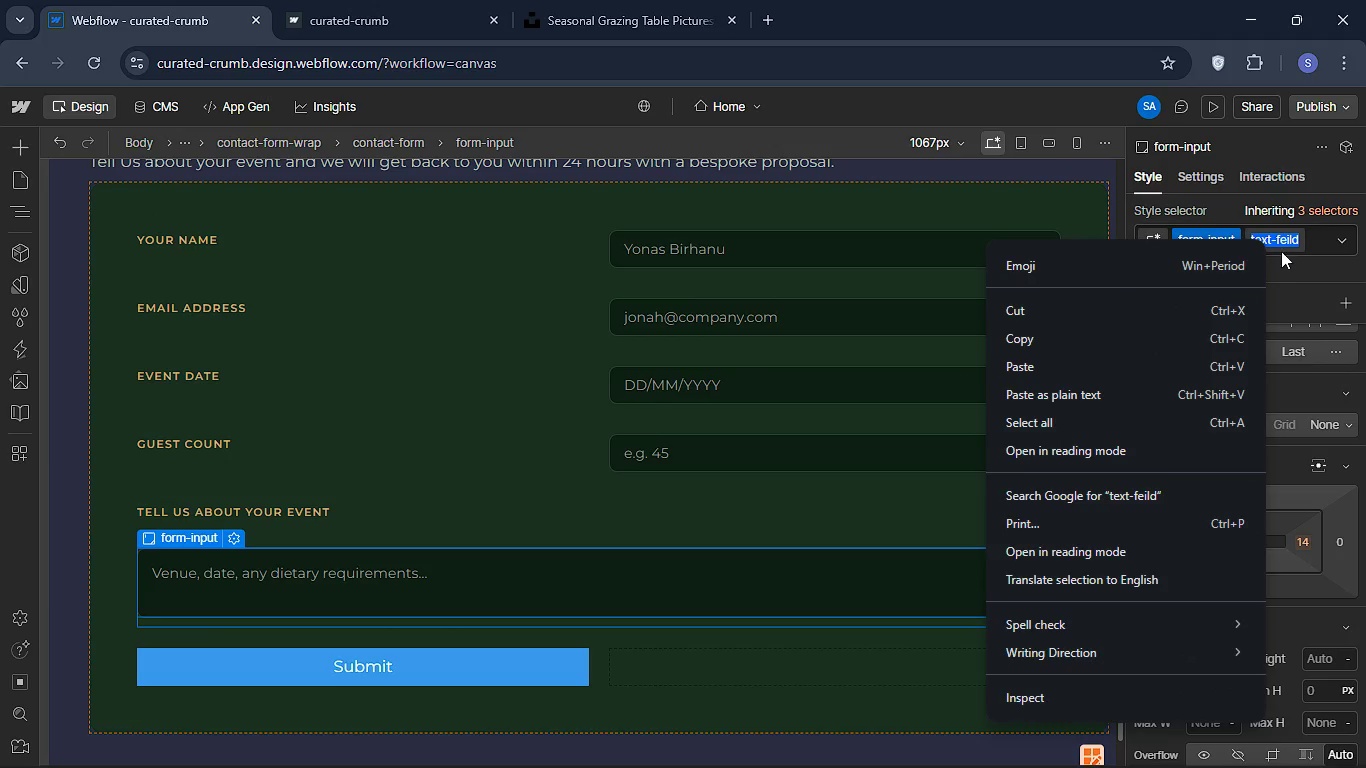 
double_click([1277, 242])
 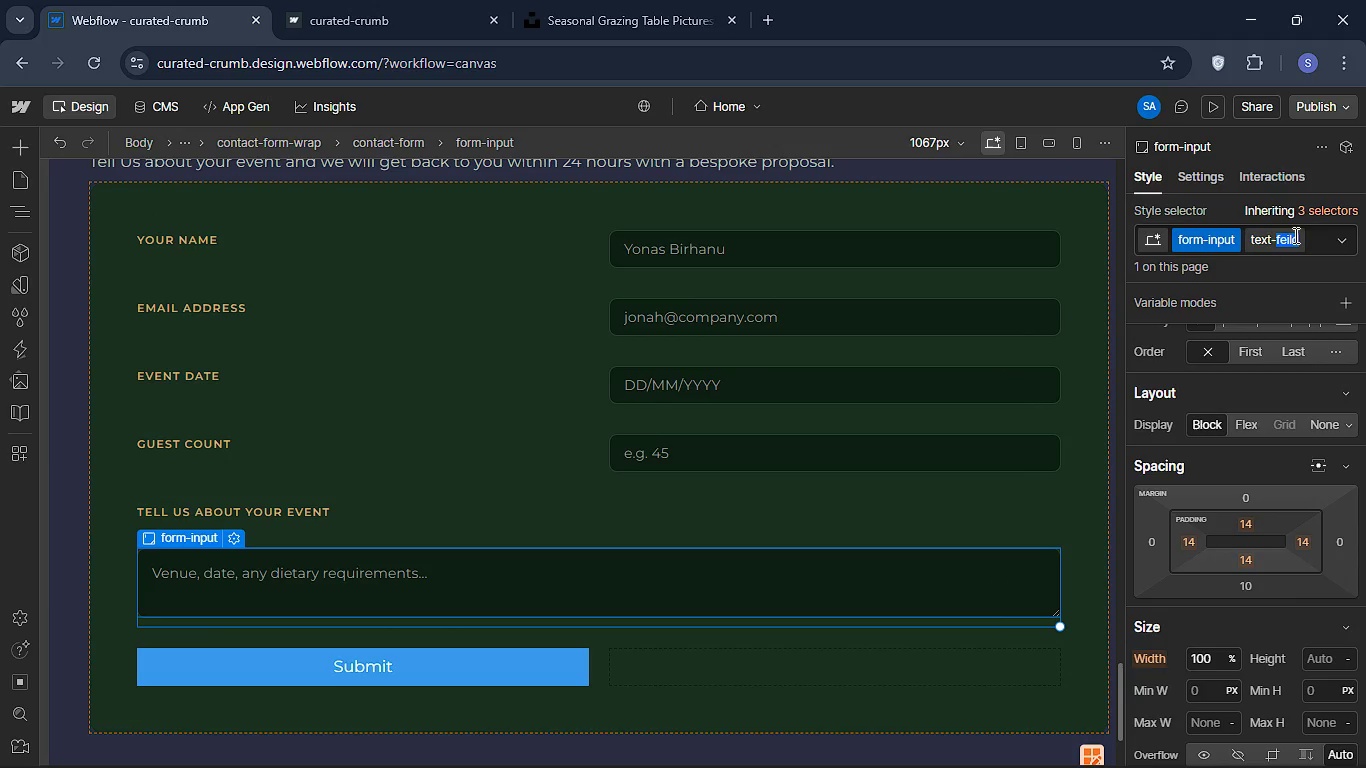 
double_click([1294, 235])
 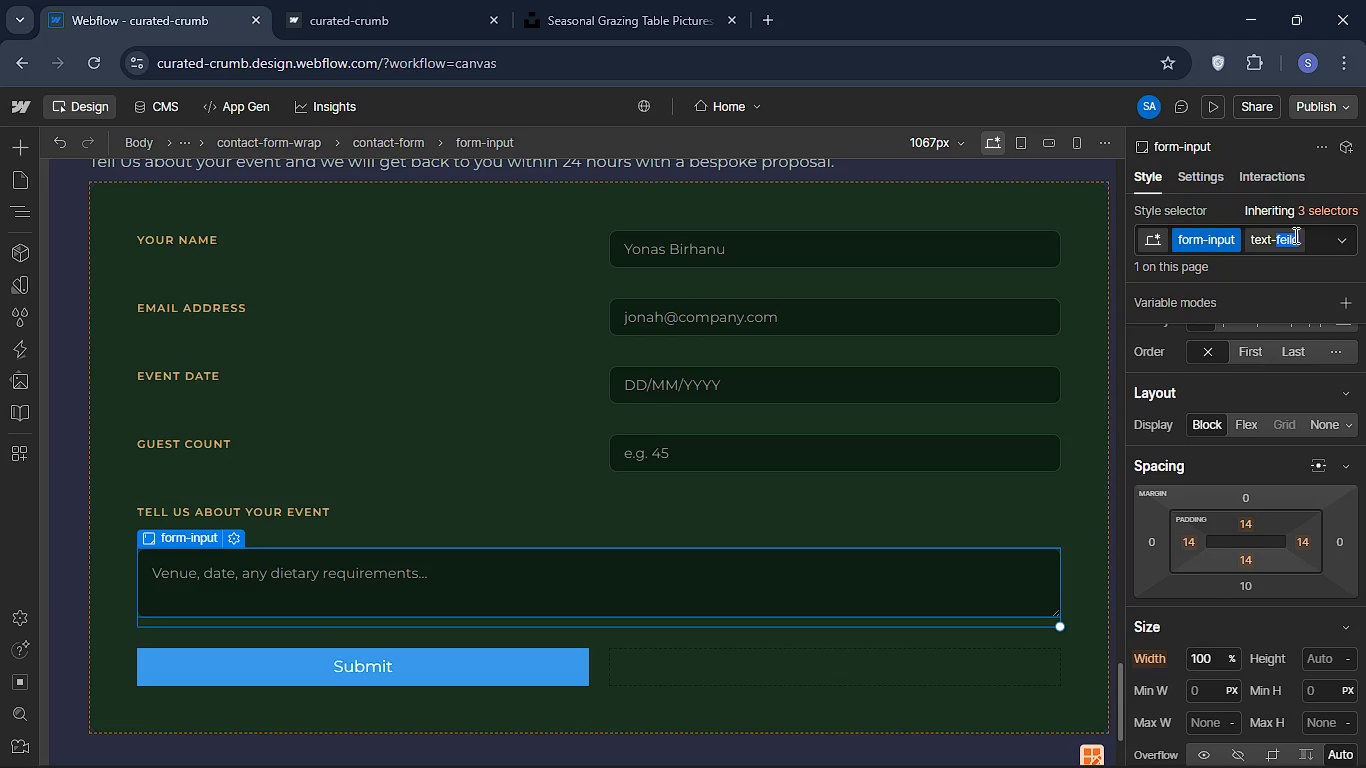 
left_click([1294, 235])
 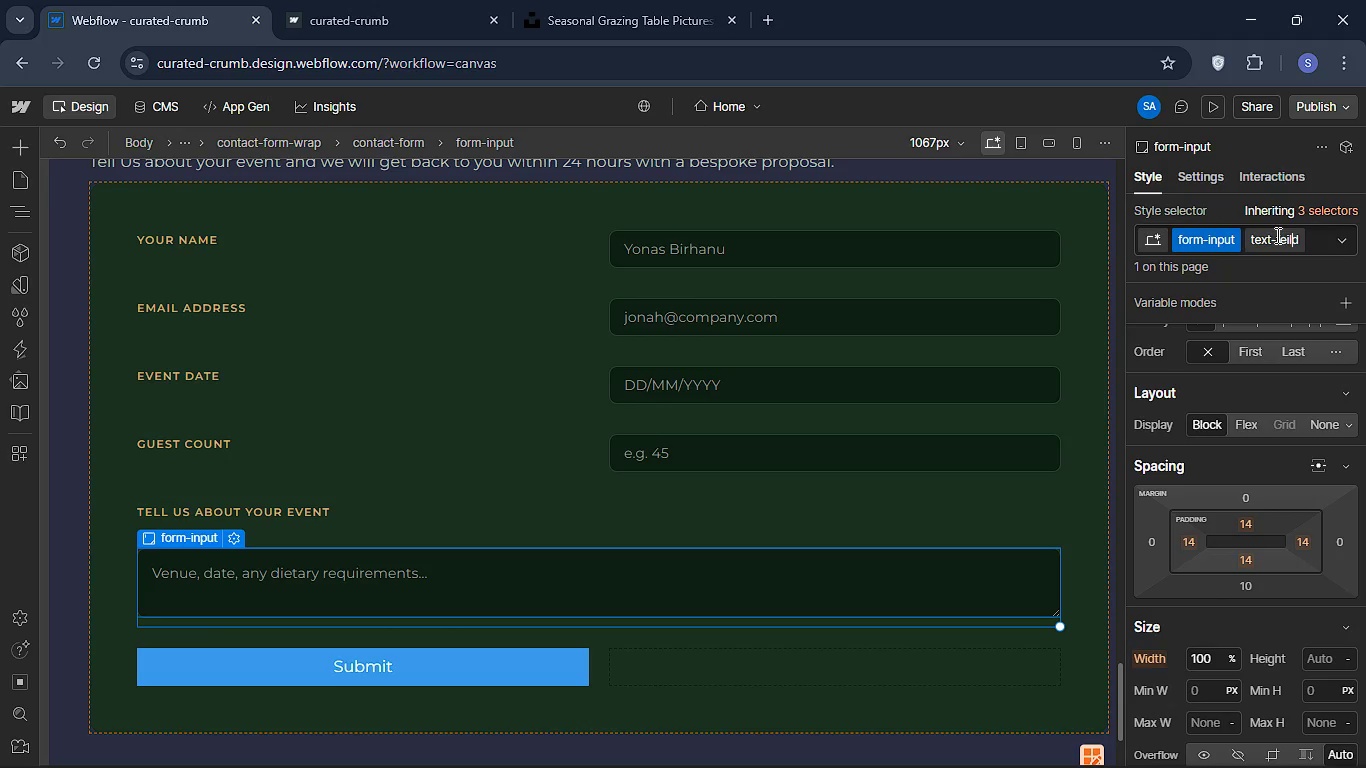 
key(ArrowRight)
 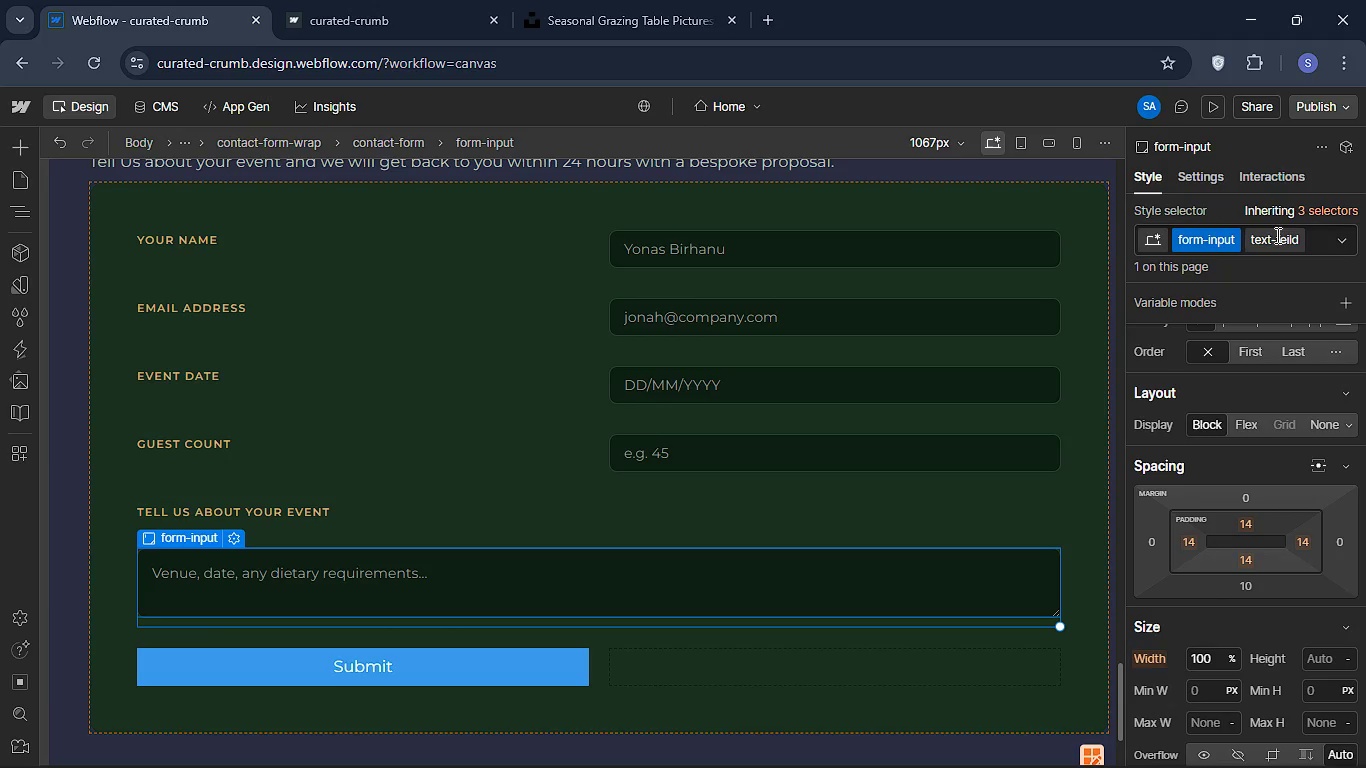 
key(ArrowRight)
 